 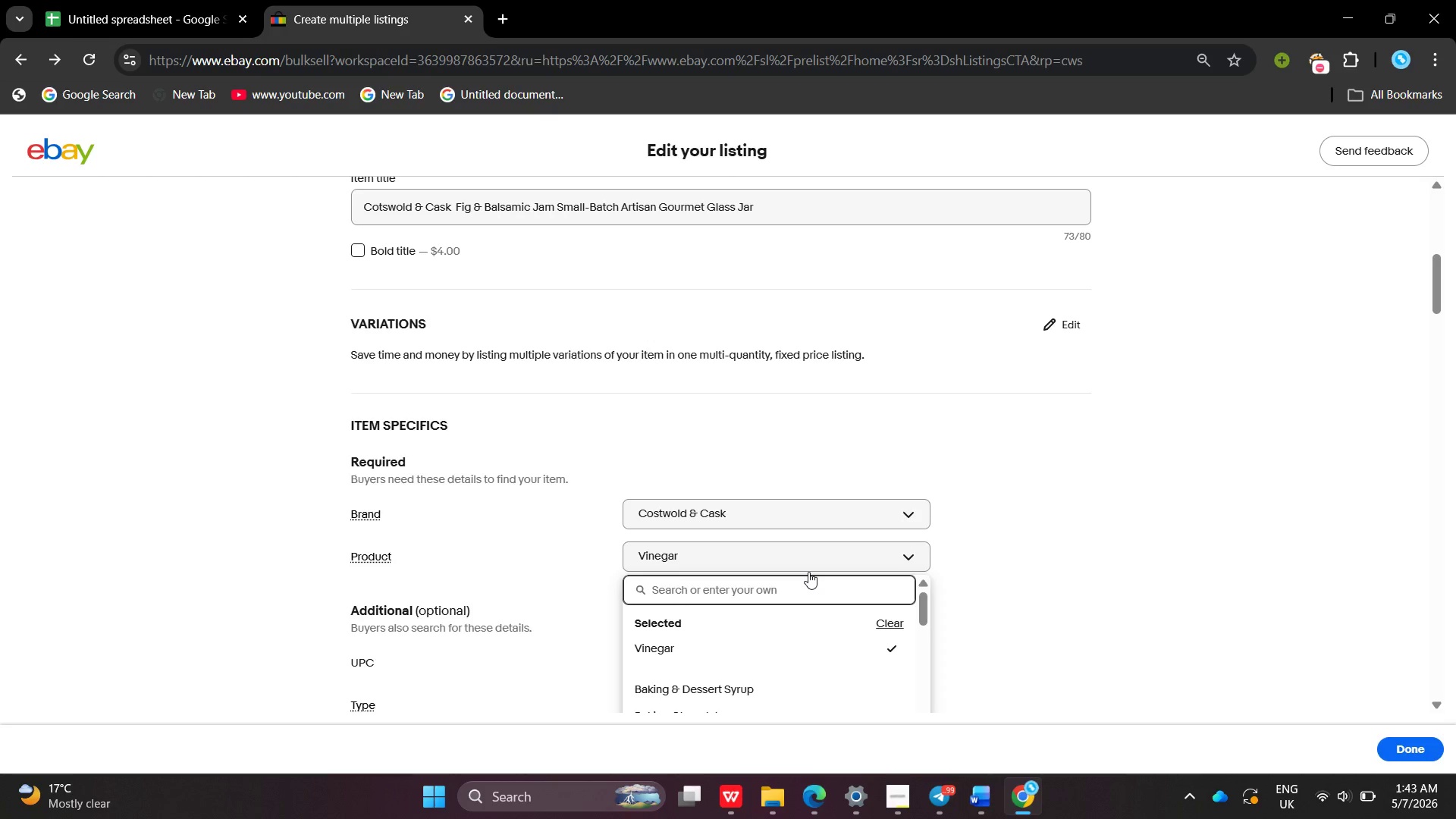 
type(Gift Set)
 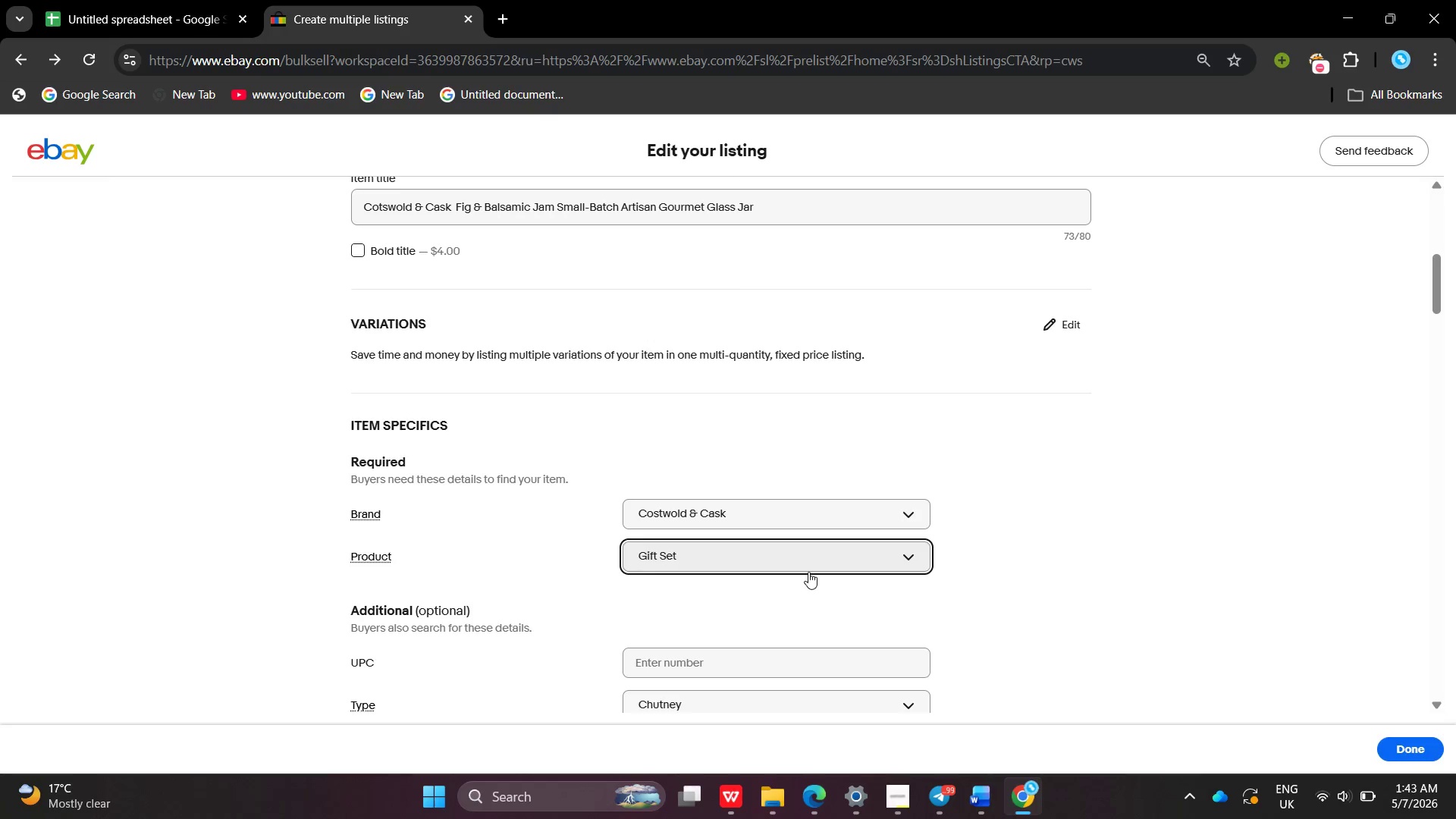 
key(Enter)
 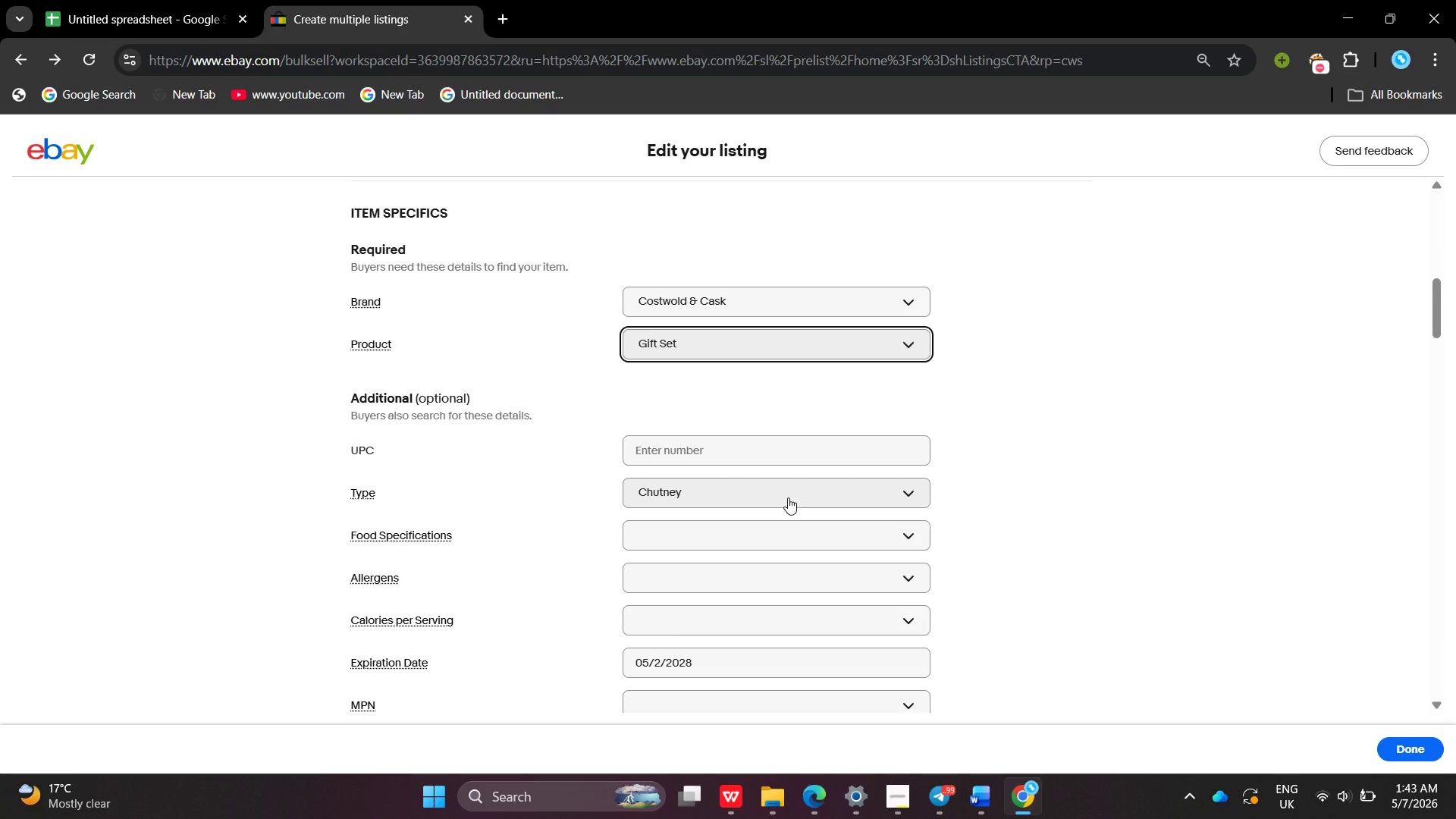 
wait(15.17)
 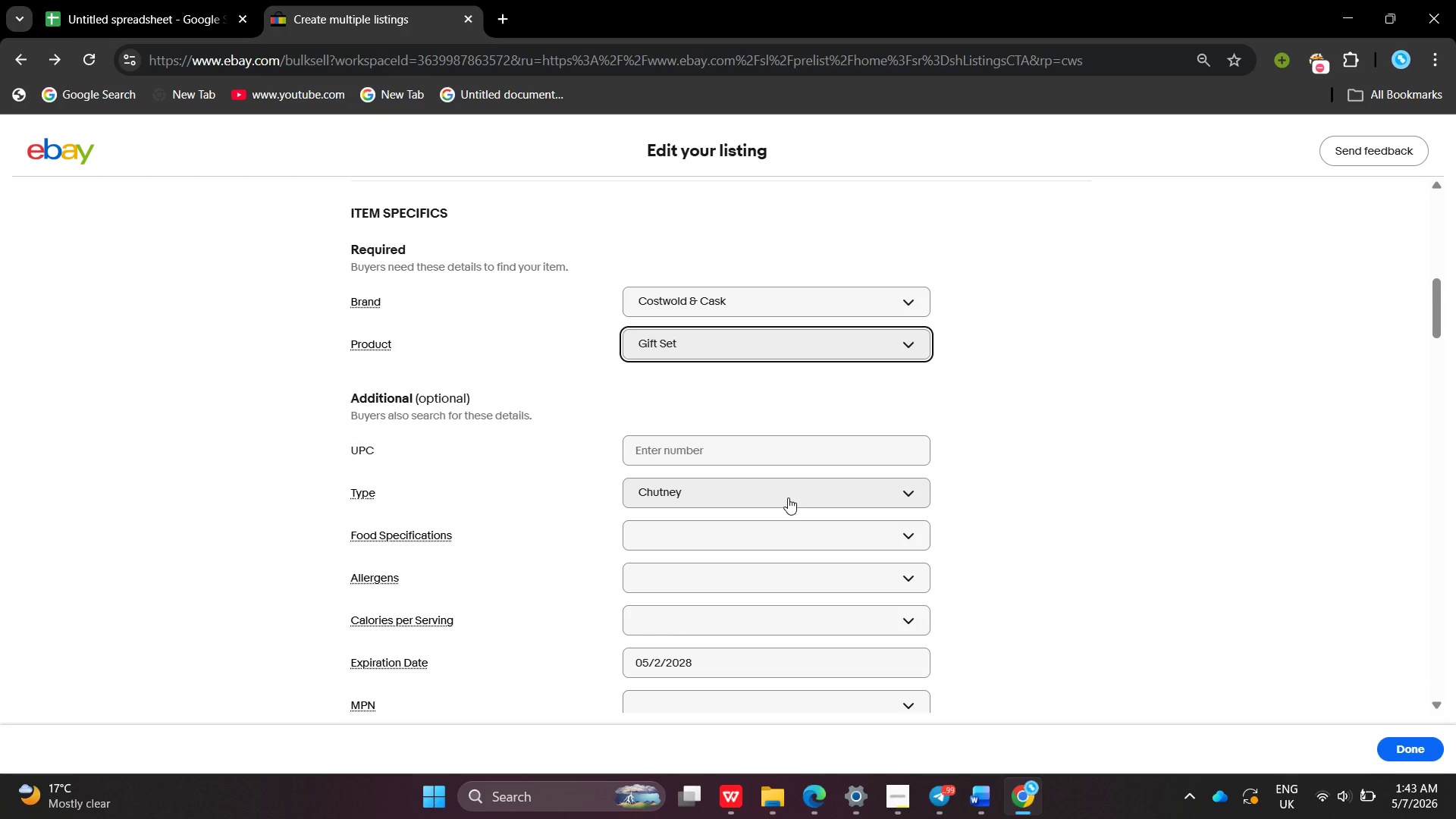 
key(Mute)
 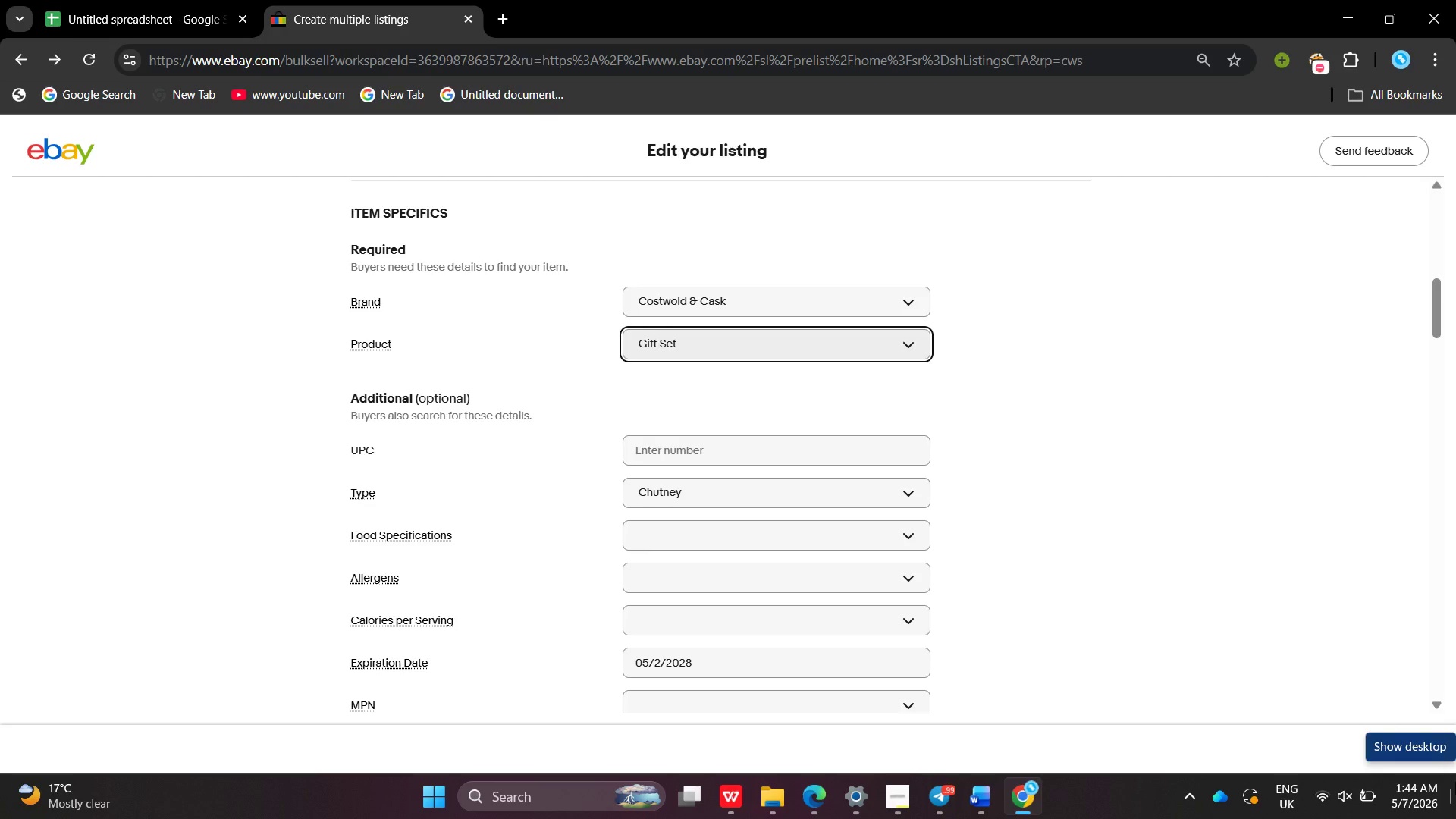 
wait(59.12)
 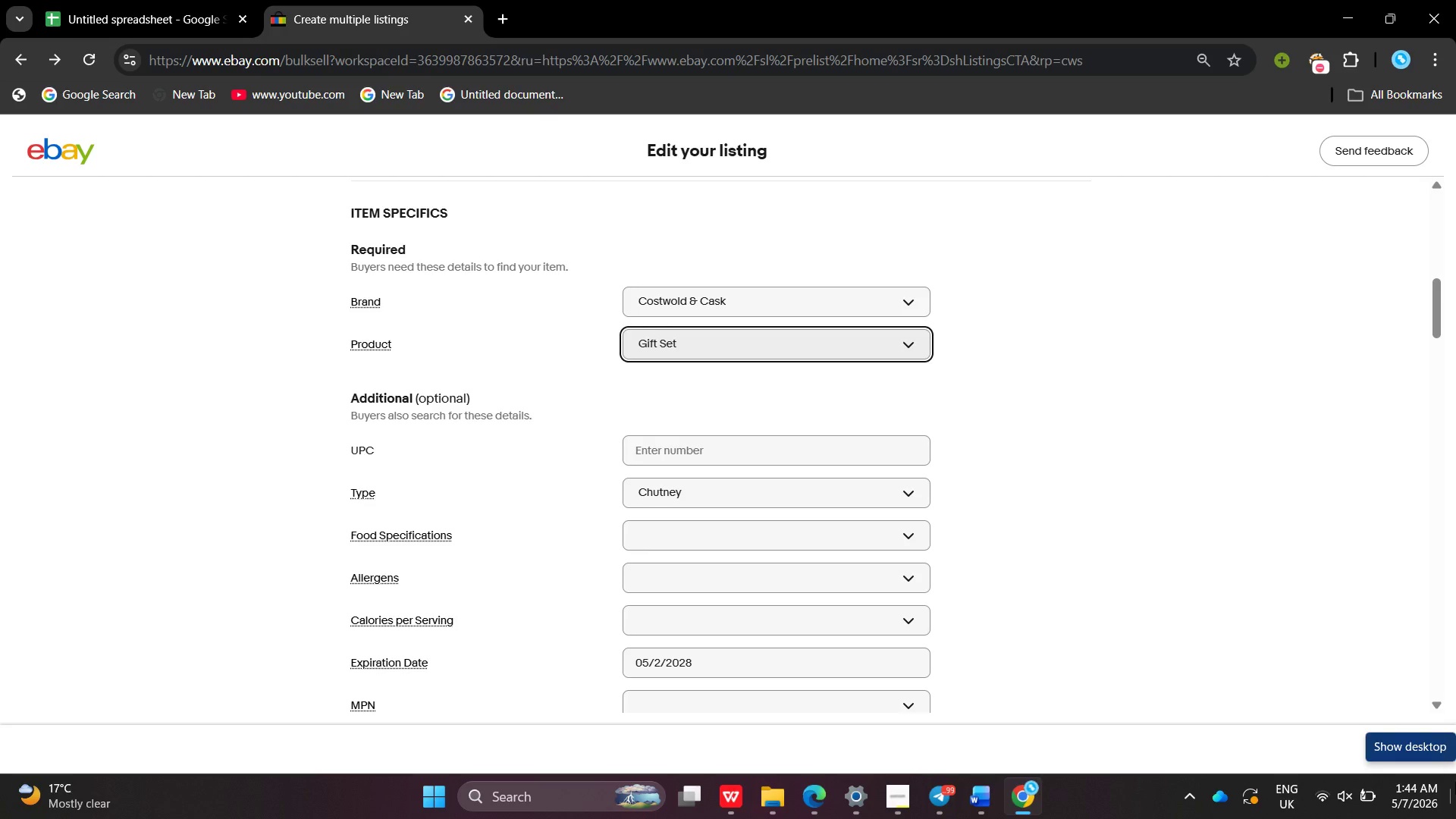 
key(Mute)
 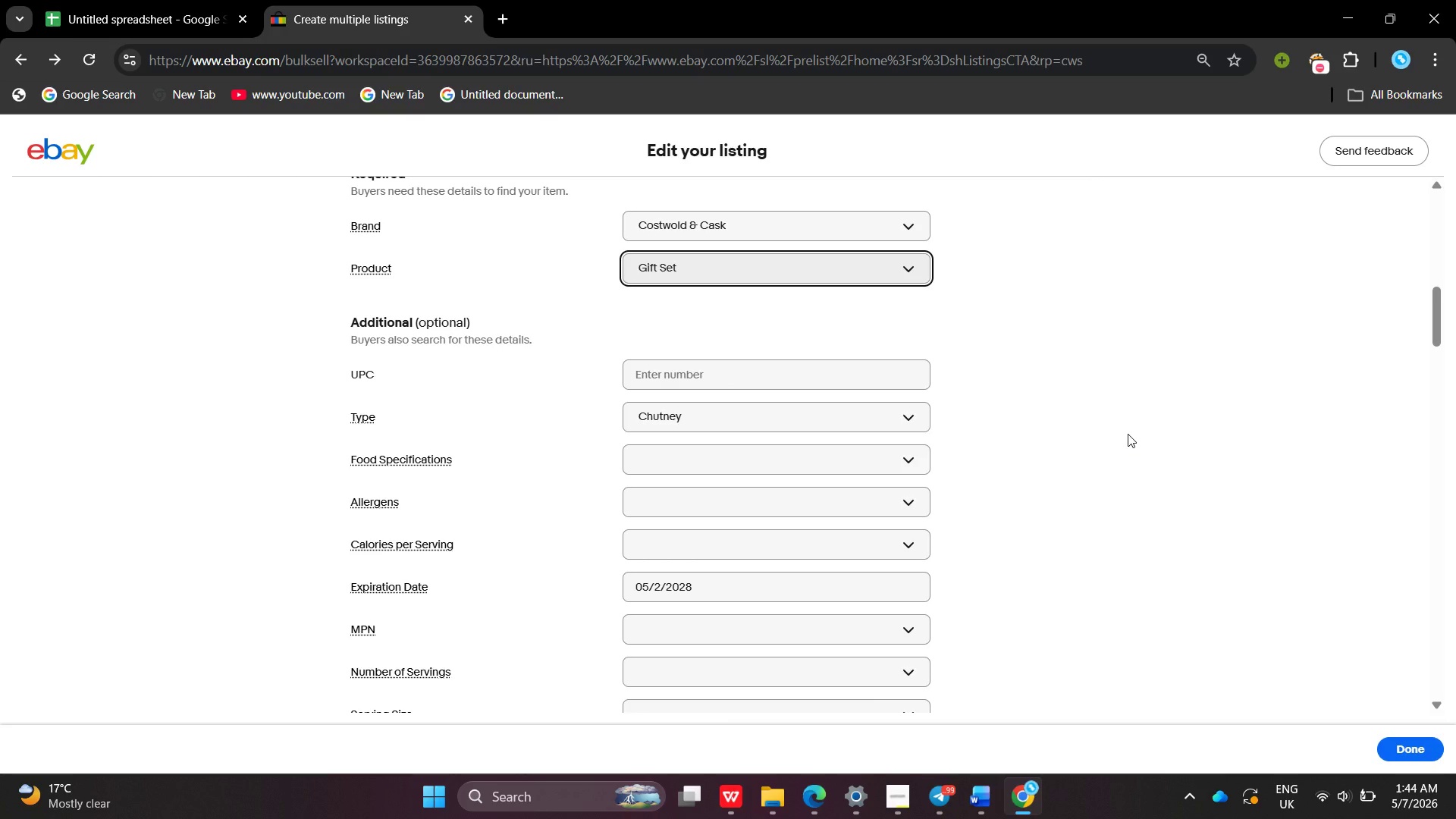 
wait(11.45)
 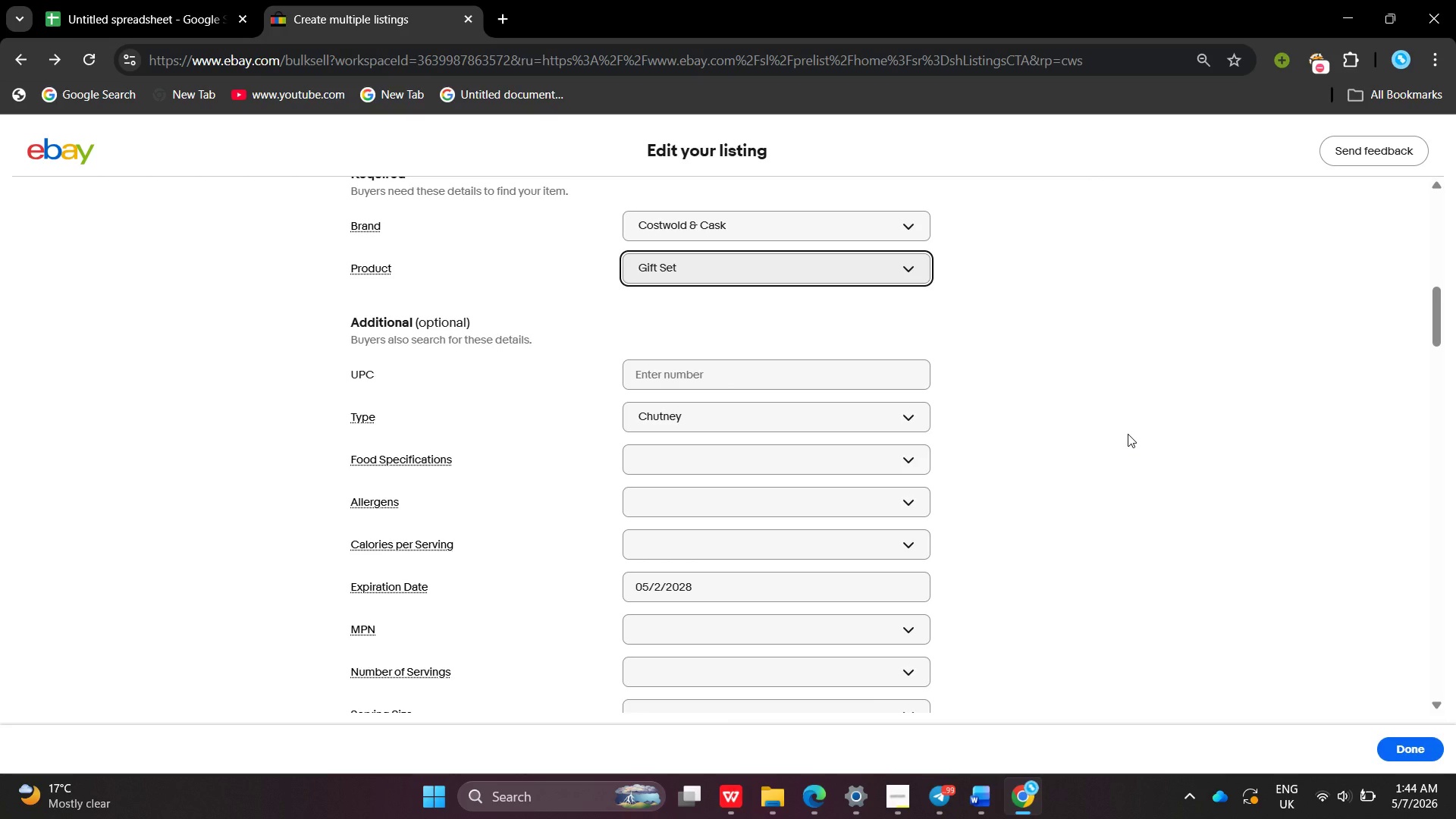 
left_click([758, 408])
 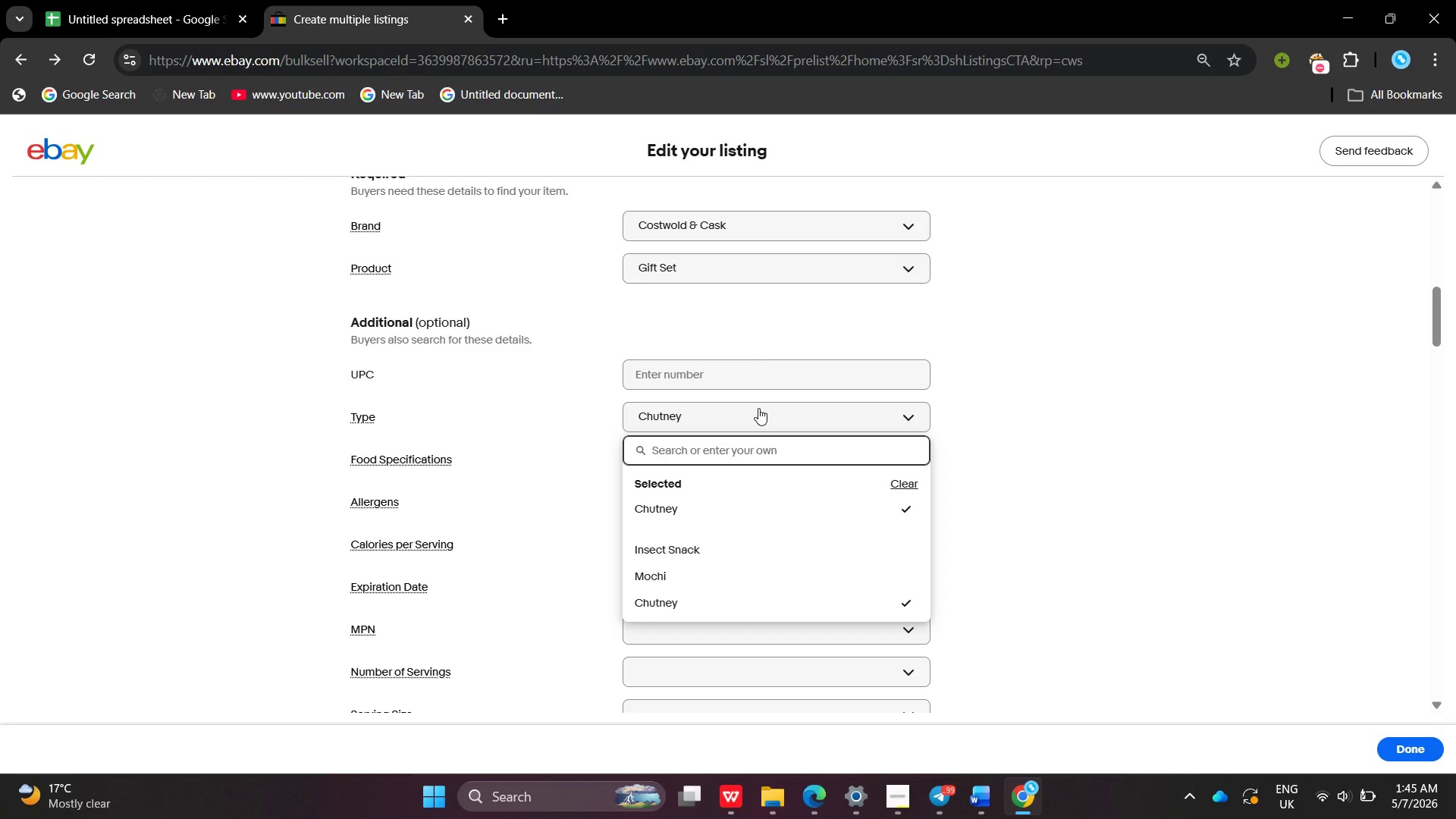 
type(Gi)
key(Backspace)
type(ourmet Gift Set])
 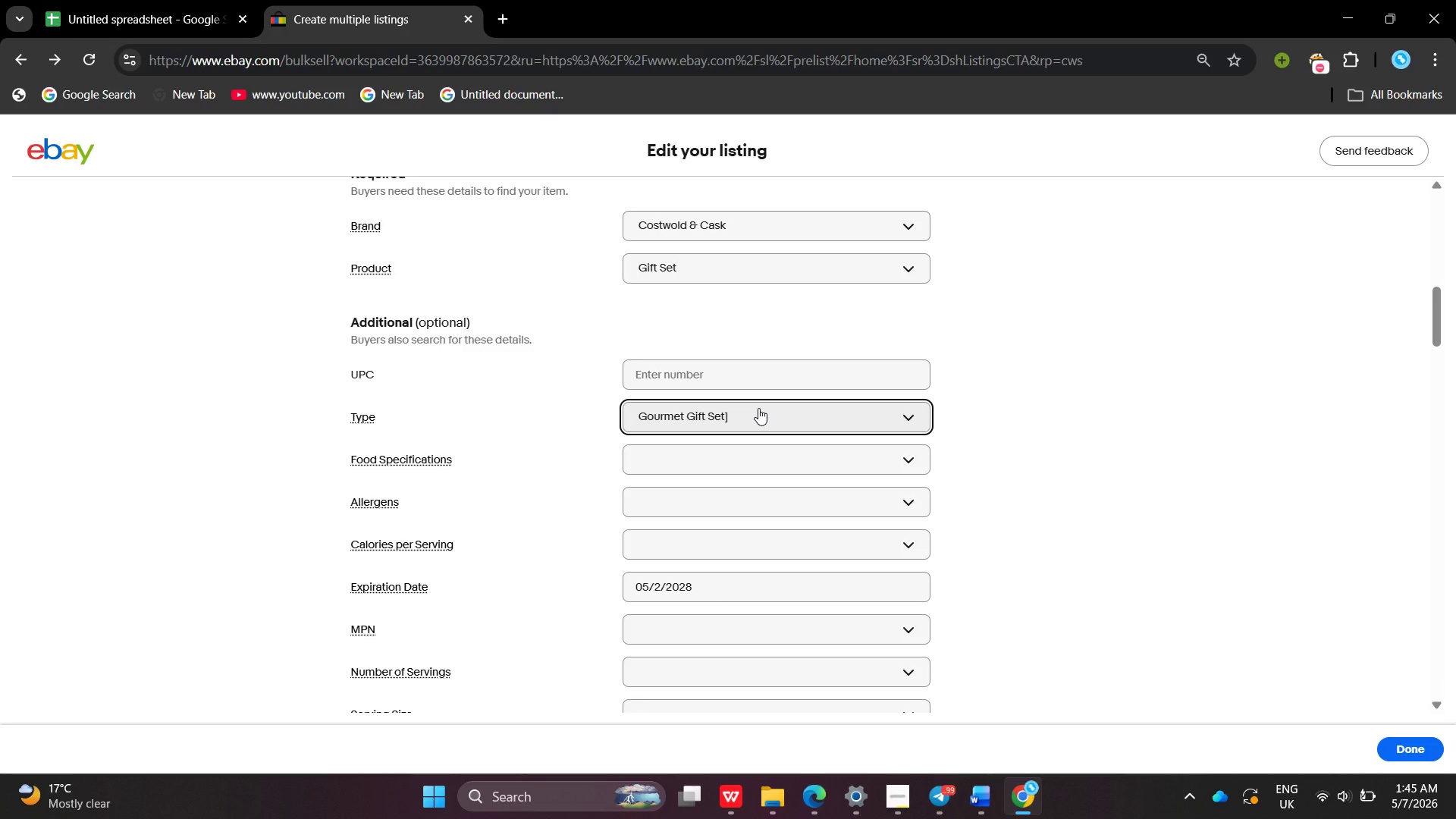 
 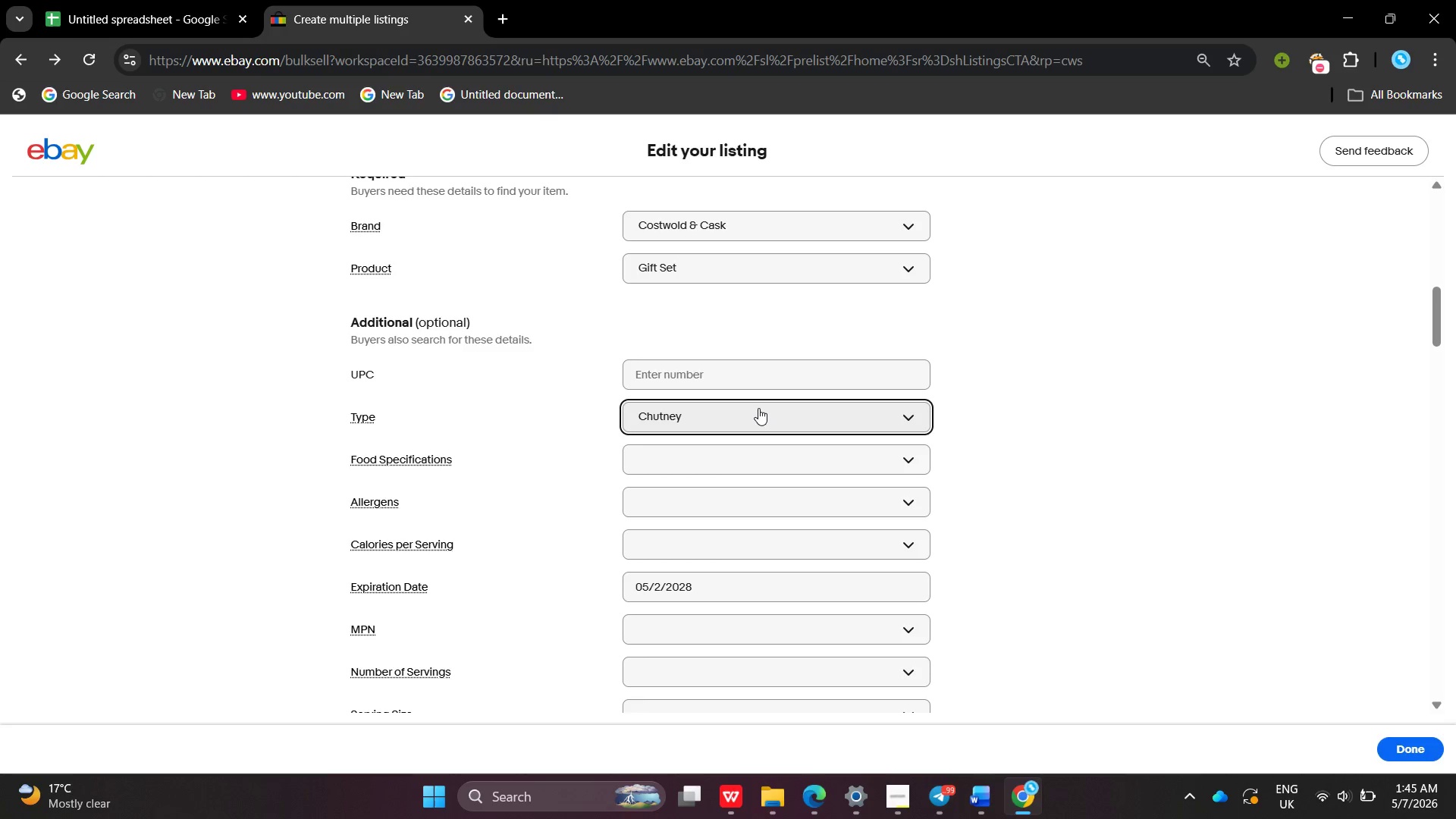 
key(Enter)
 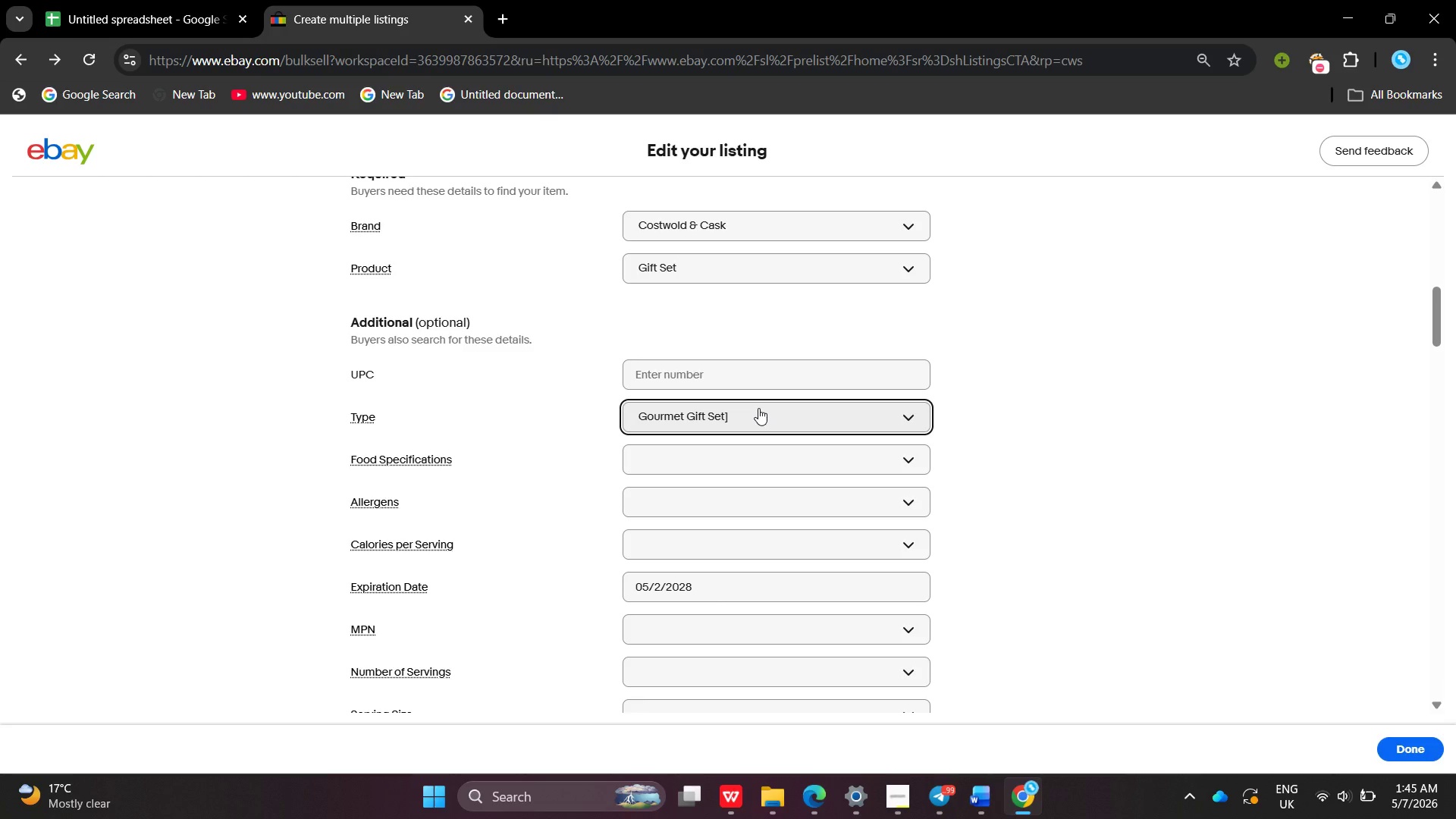 
key(Backspace)
 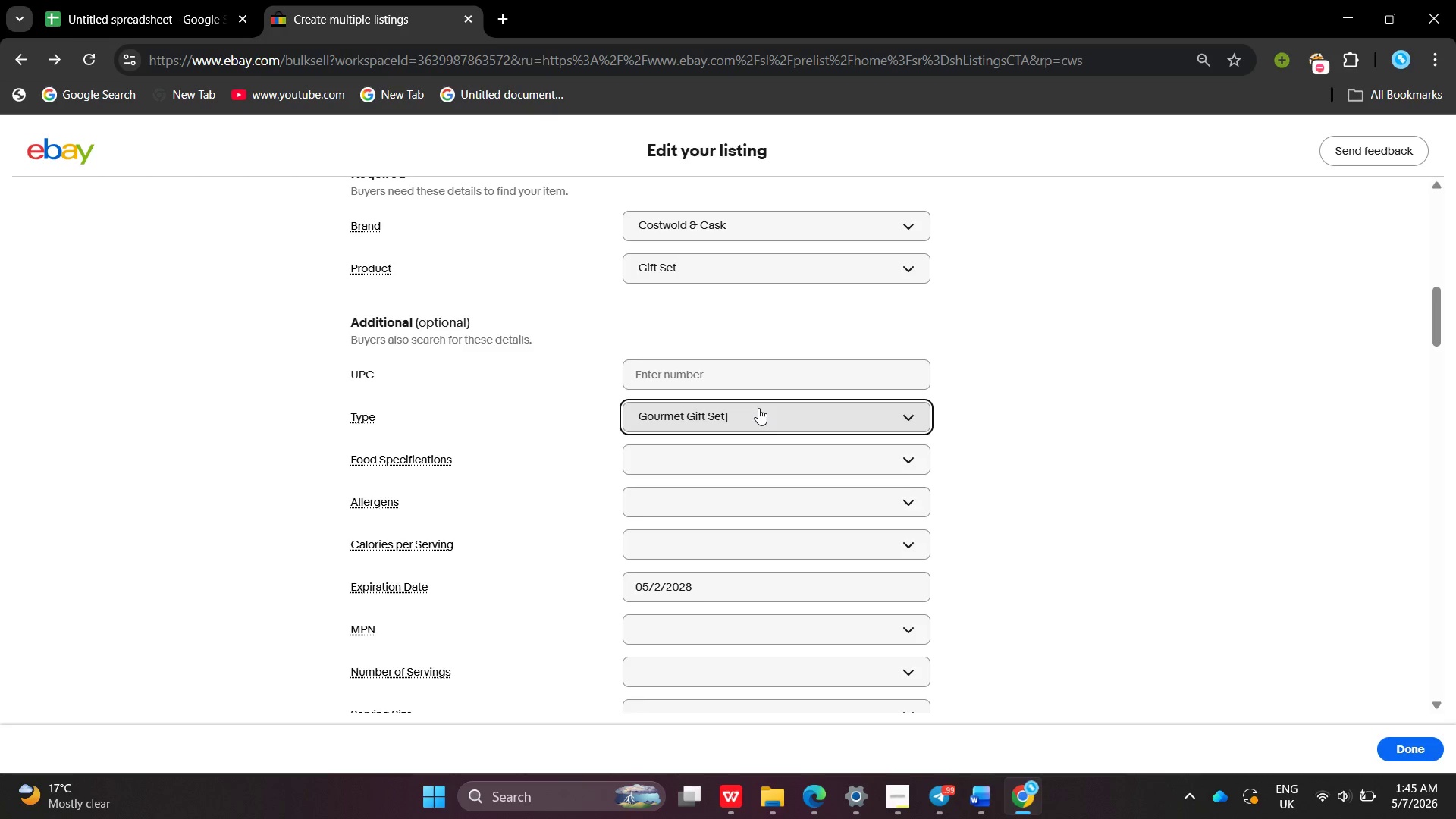 
left_click([758, 408])
 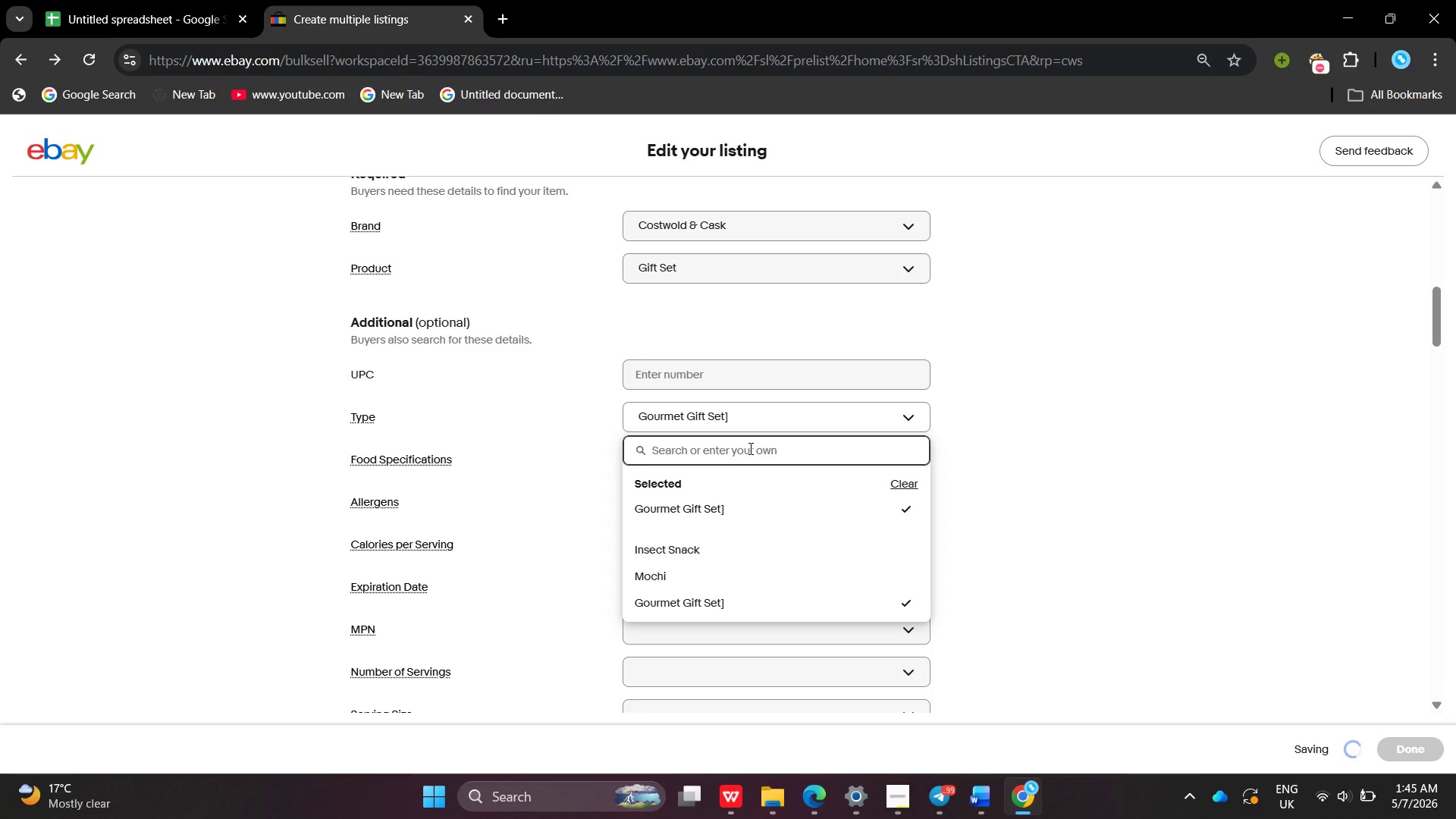 
type(Gourmet Guft Set)
 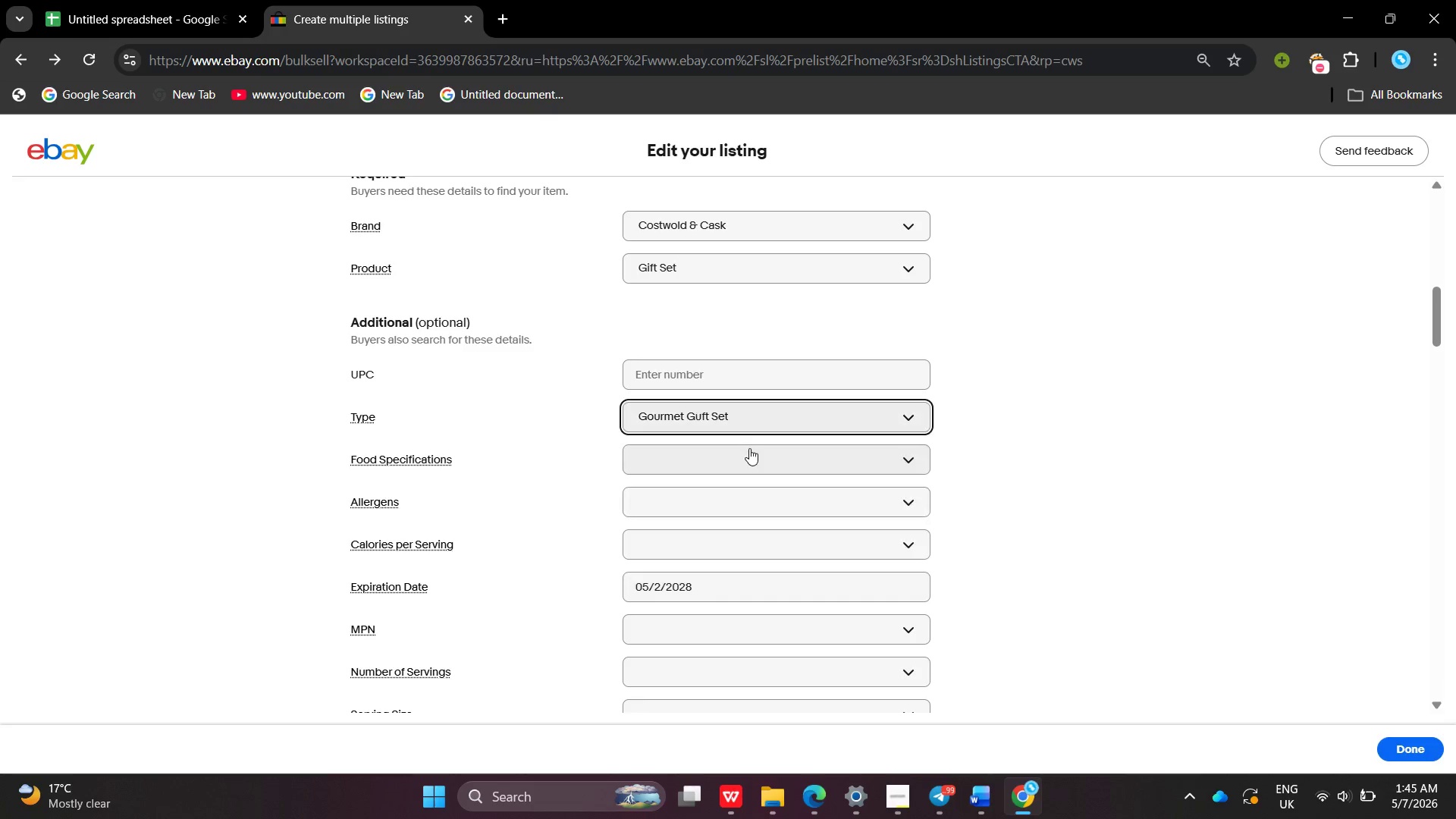 
key(Enter)
 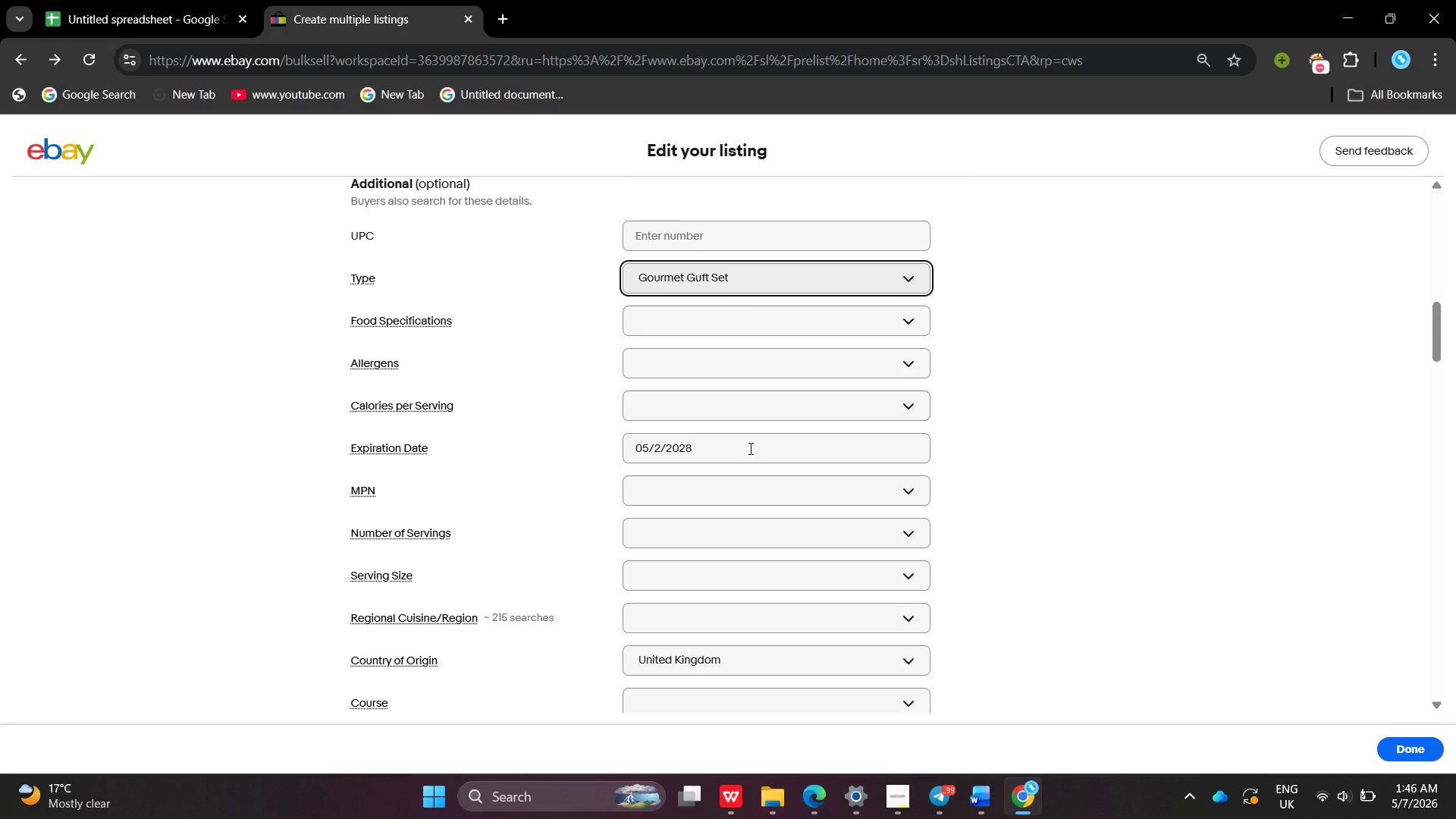 
wait(56.02)
 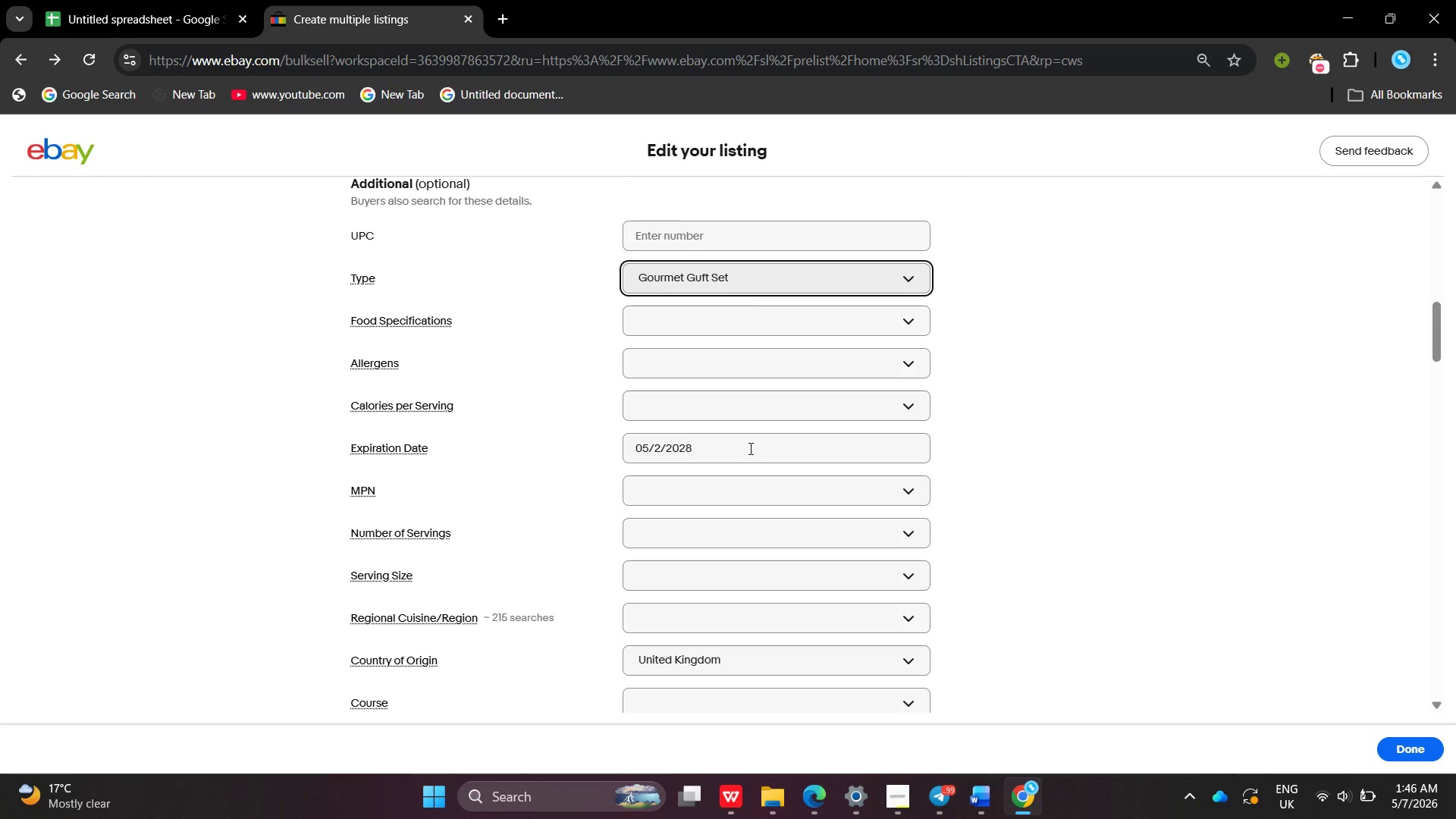 
left_click([733, 577])
 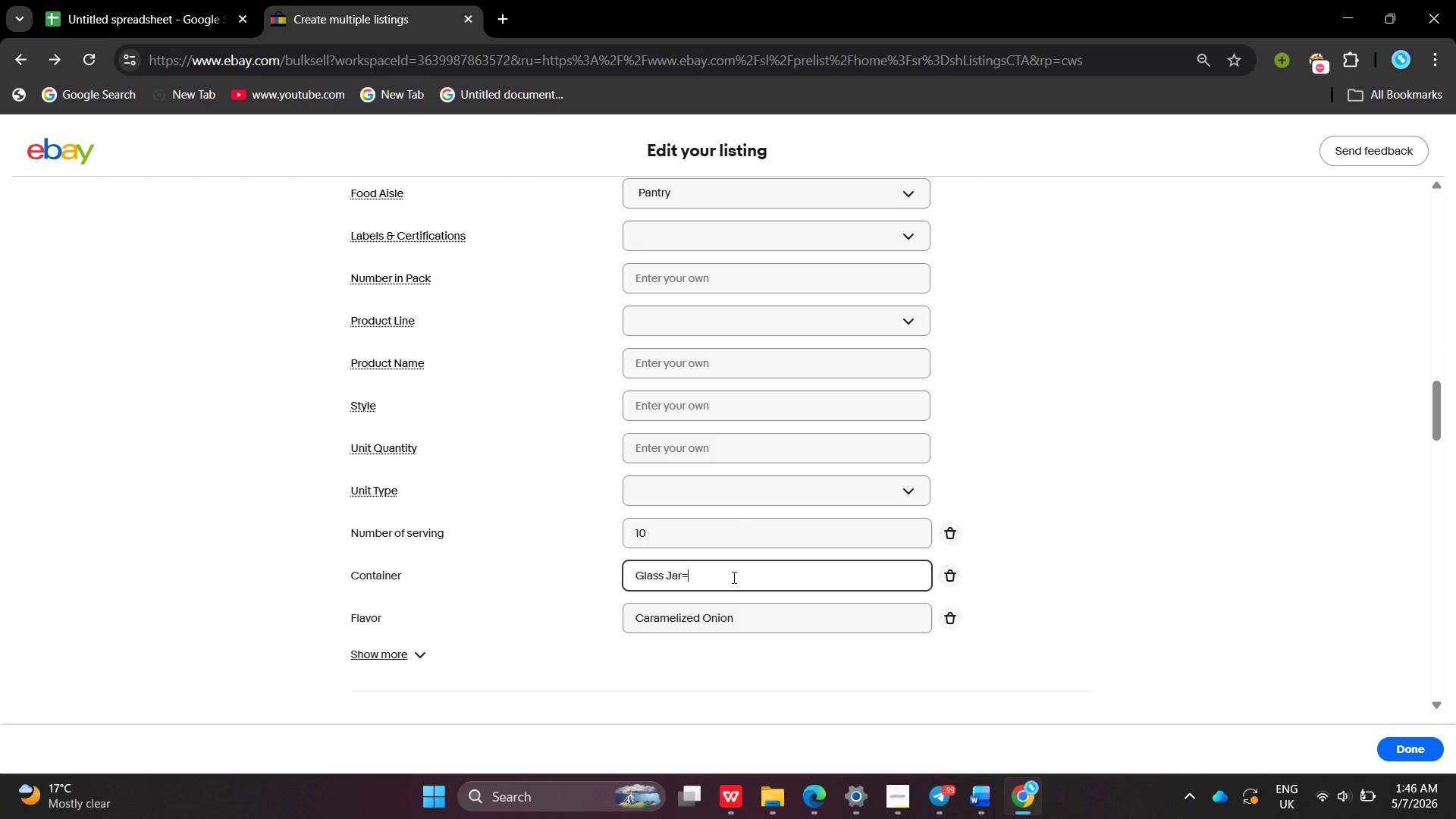 
key(Equal)
 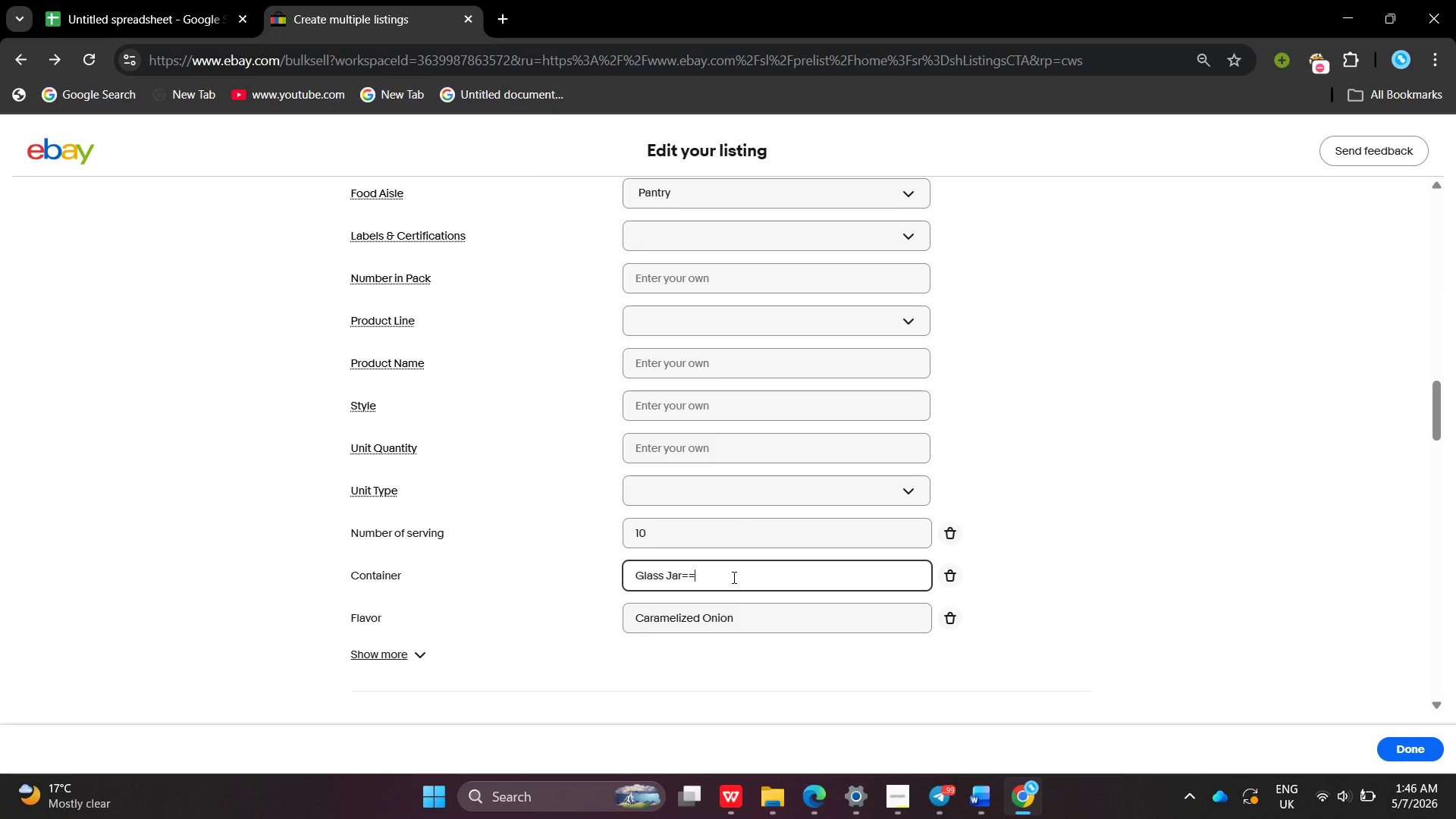 
key(Equal)
 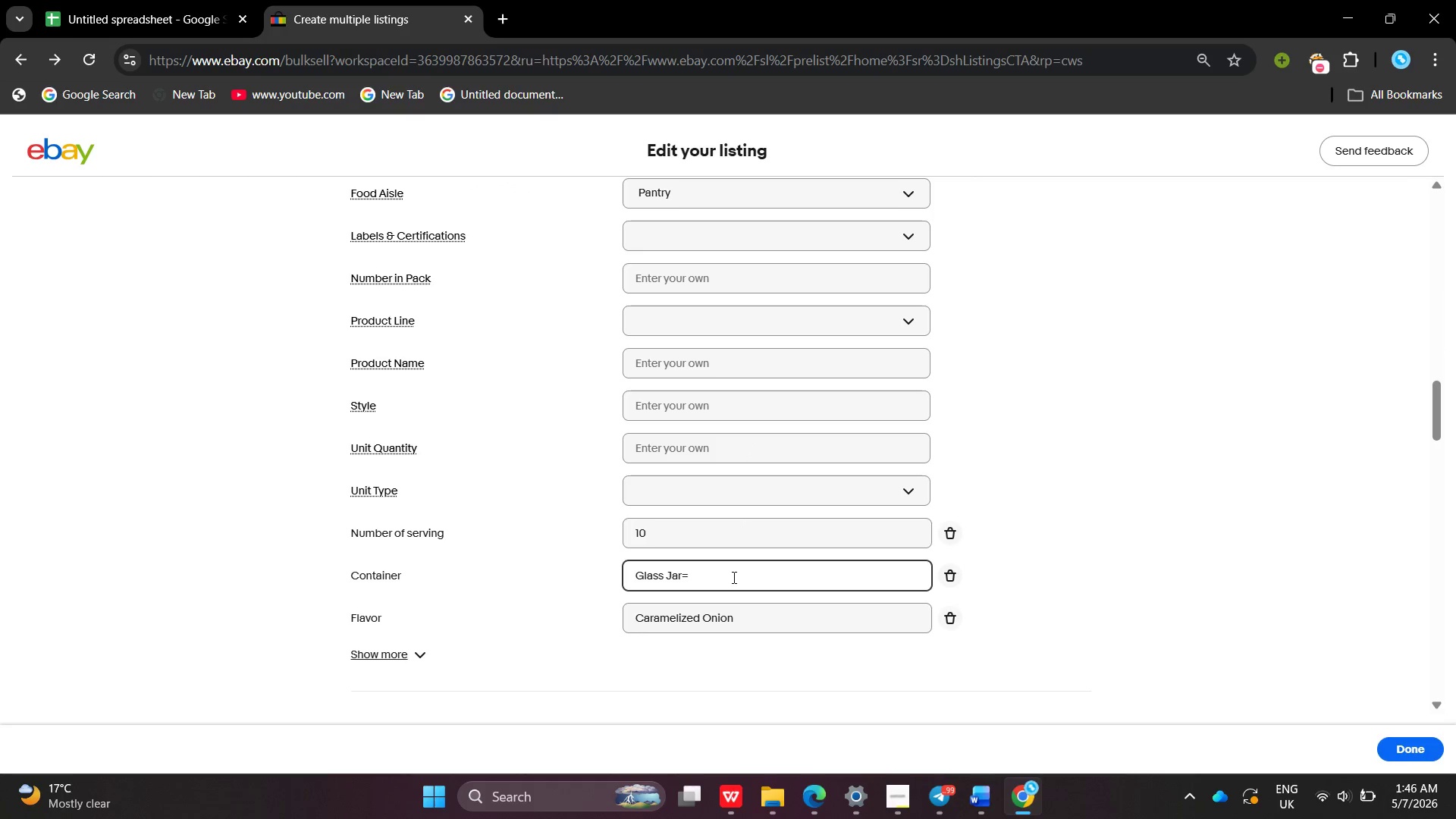 
key(Backspace)
 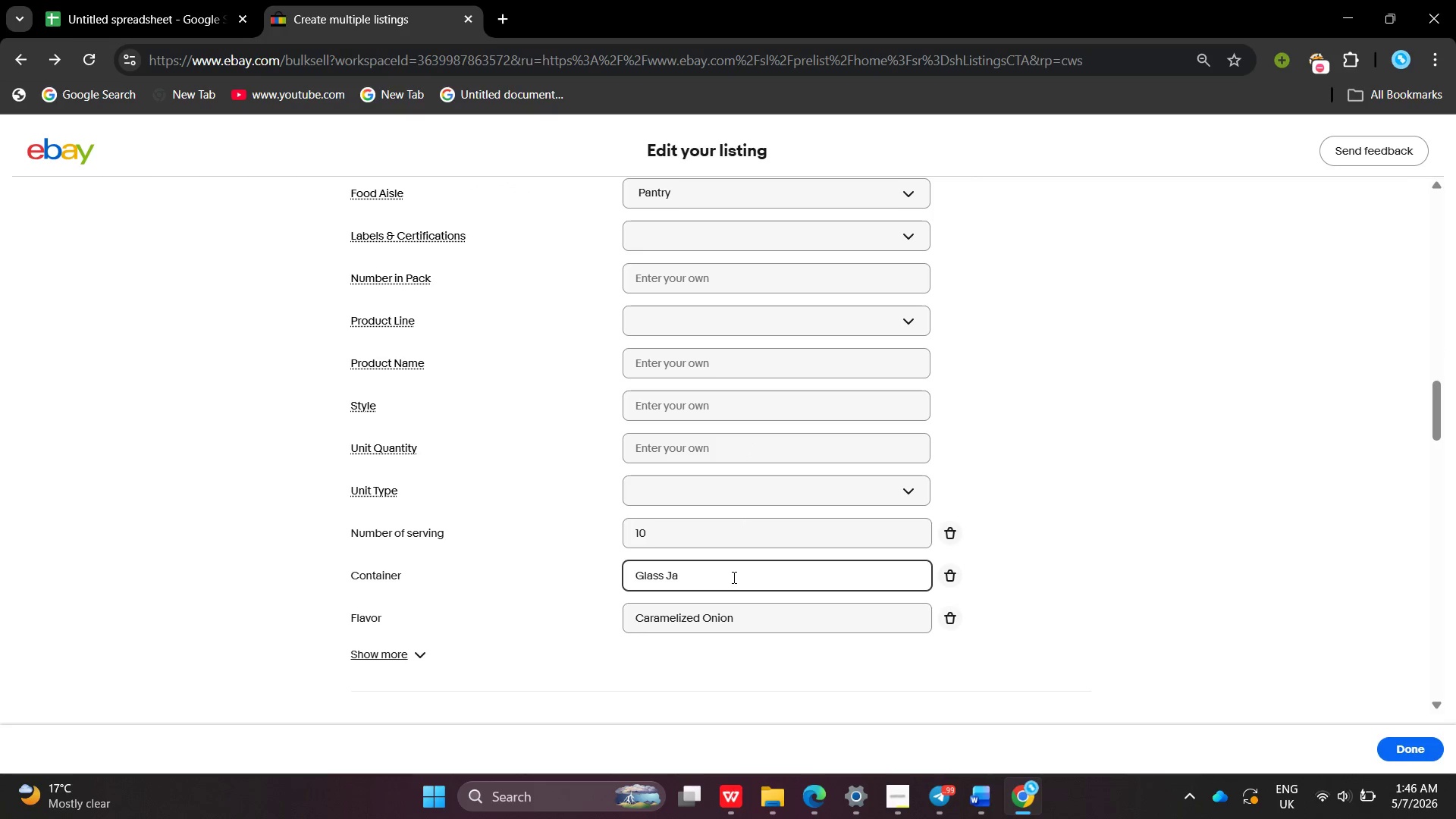 
key(Backspace)
 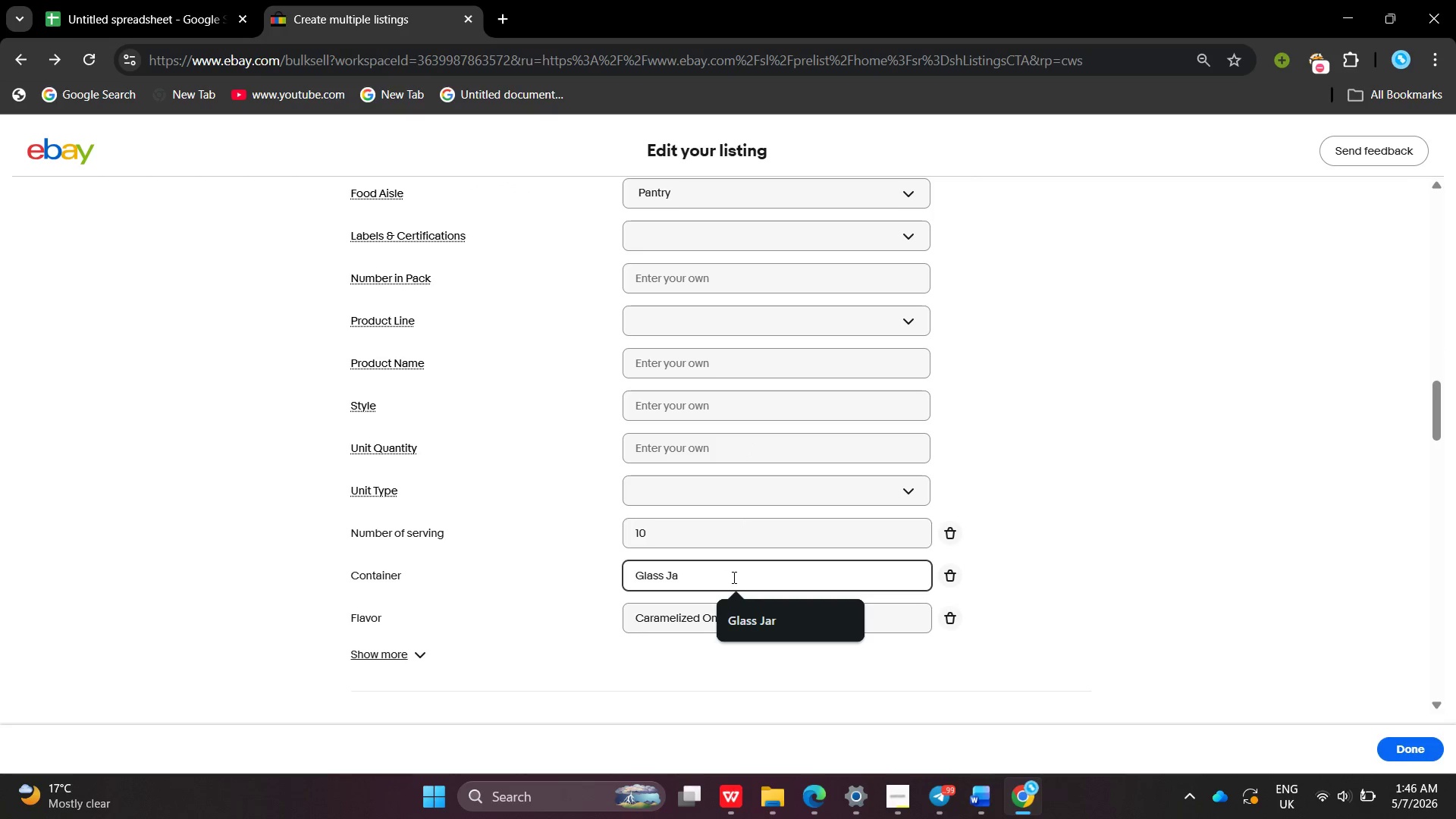 
hold_key(key=Backspace, duration=0.94)
 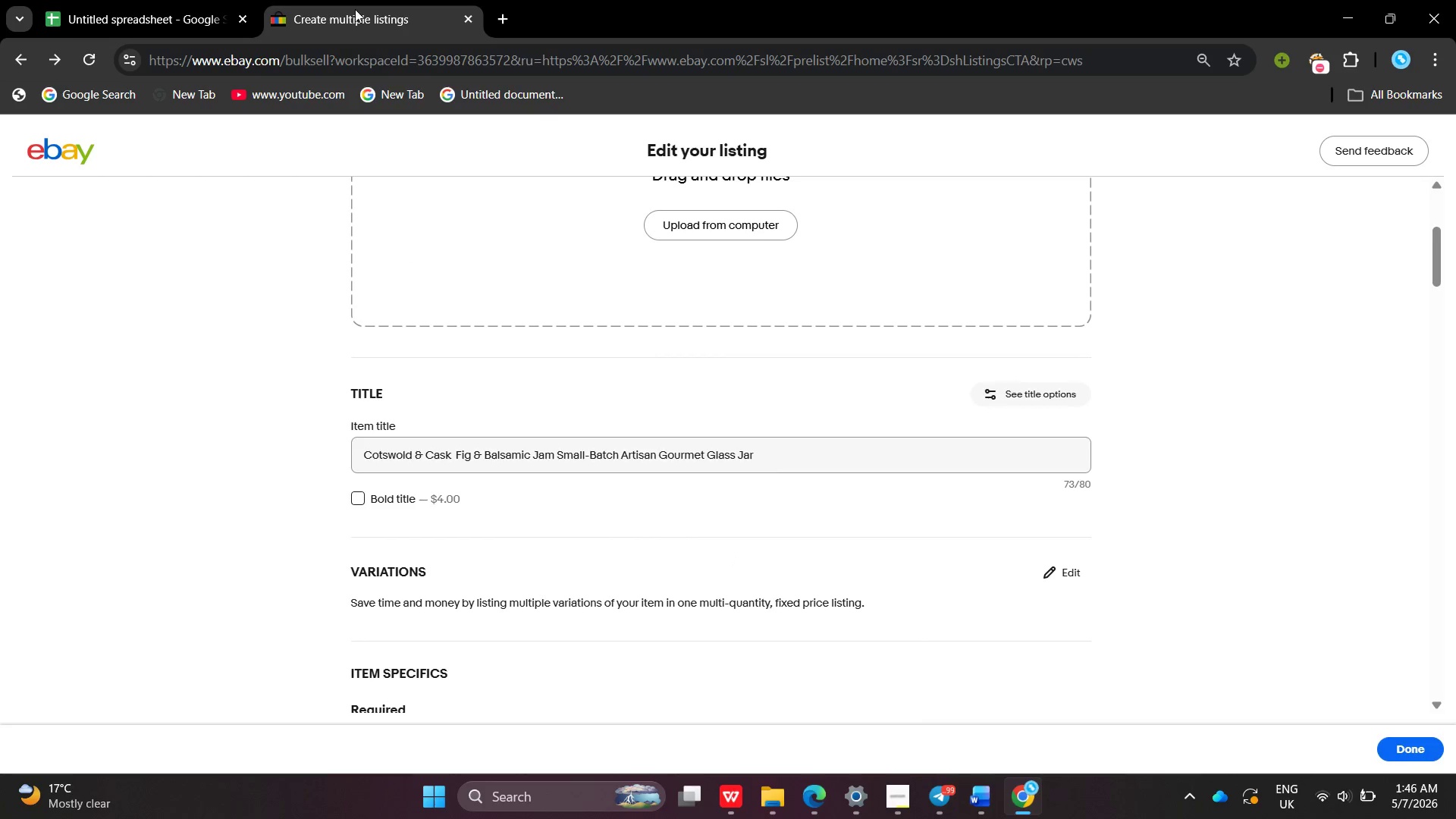 
left_click([165, 0])
 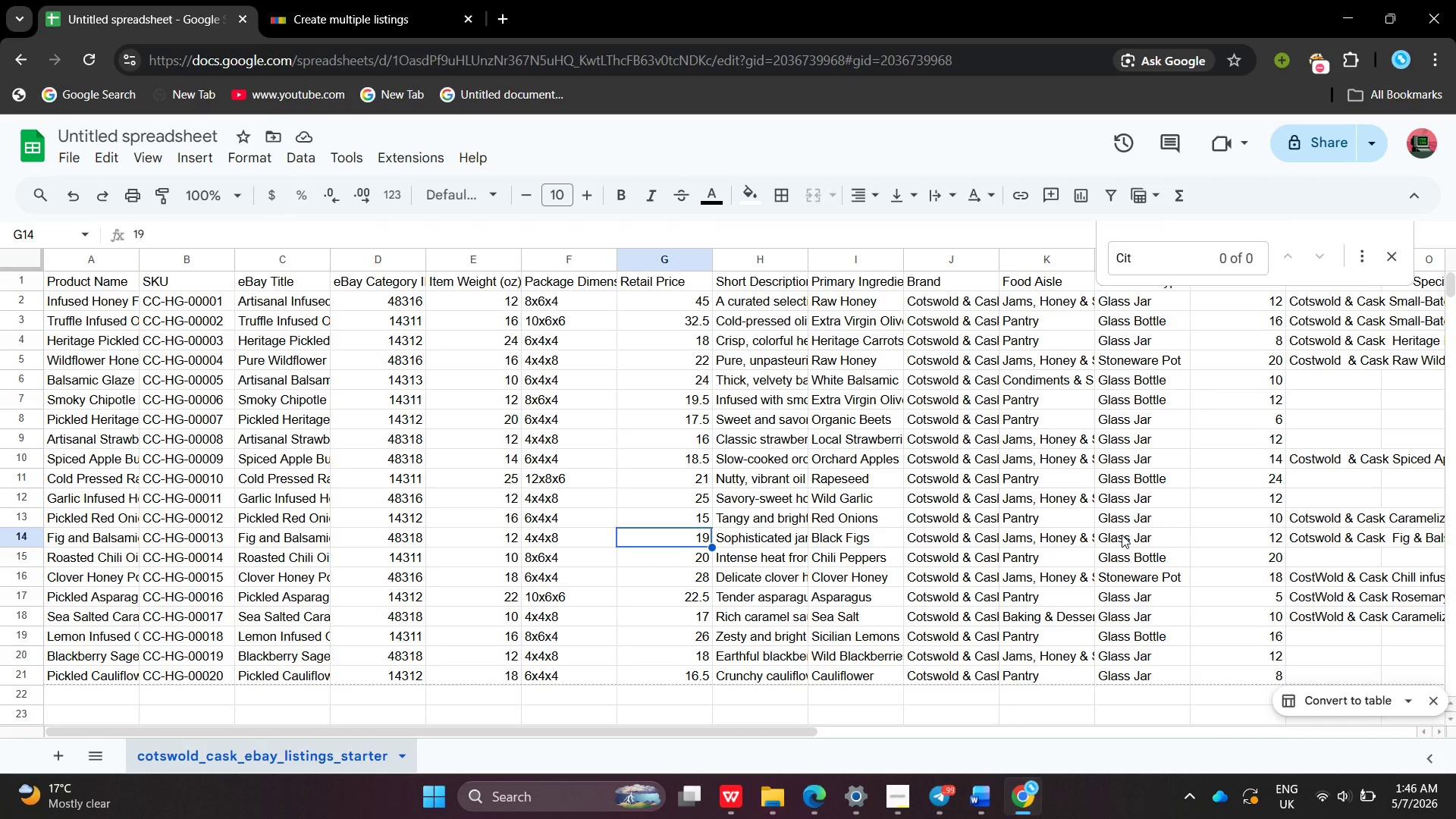 
left_click([1122, 535])
 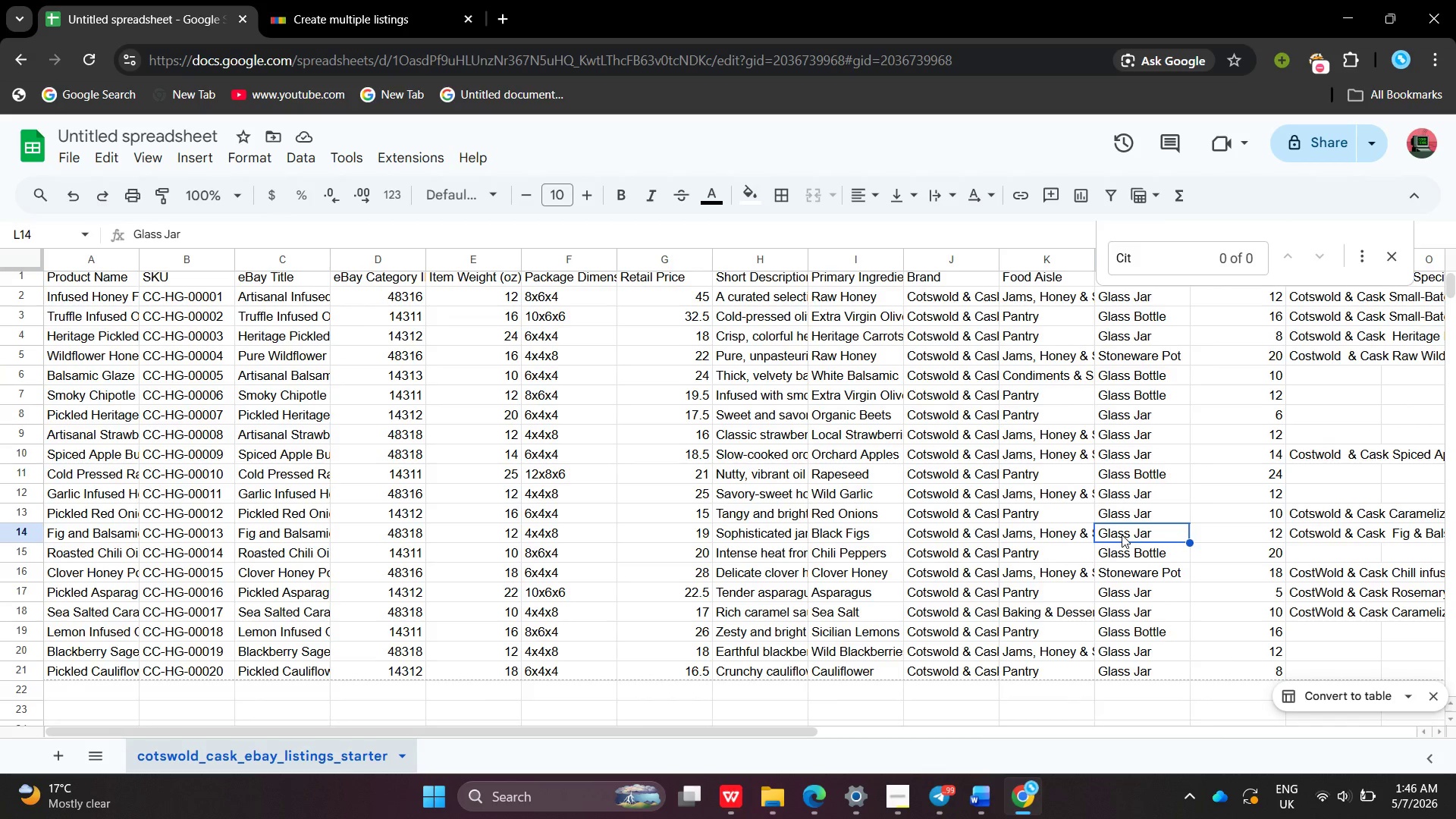 
wait(5.23)
 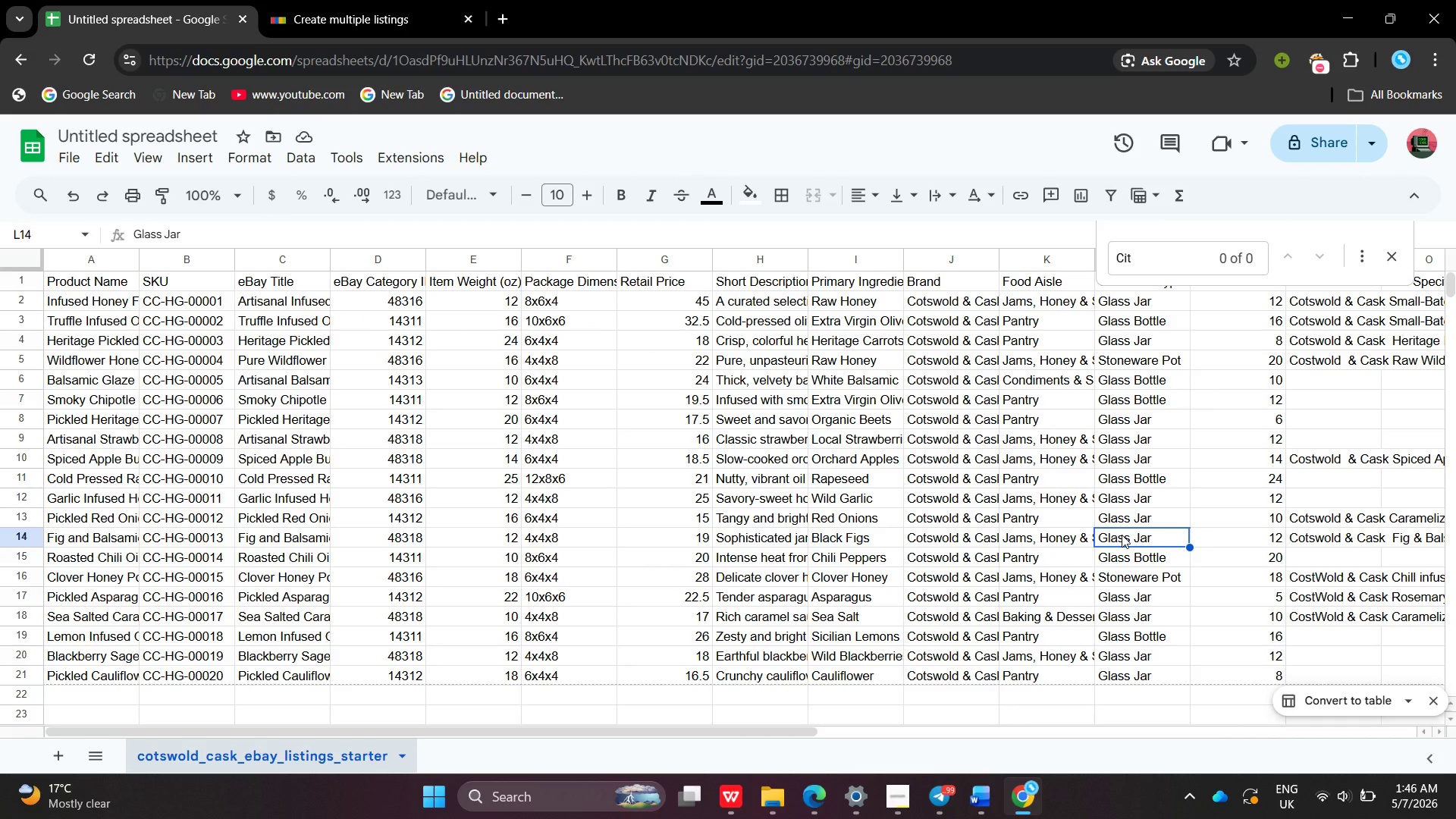 
double_click([1151, 535])
 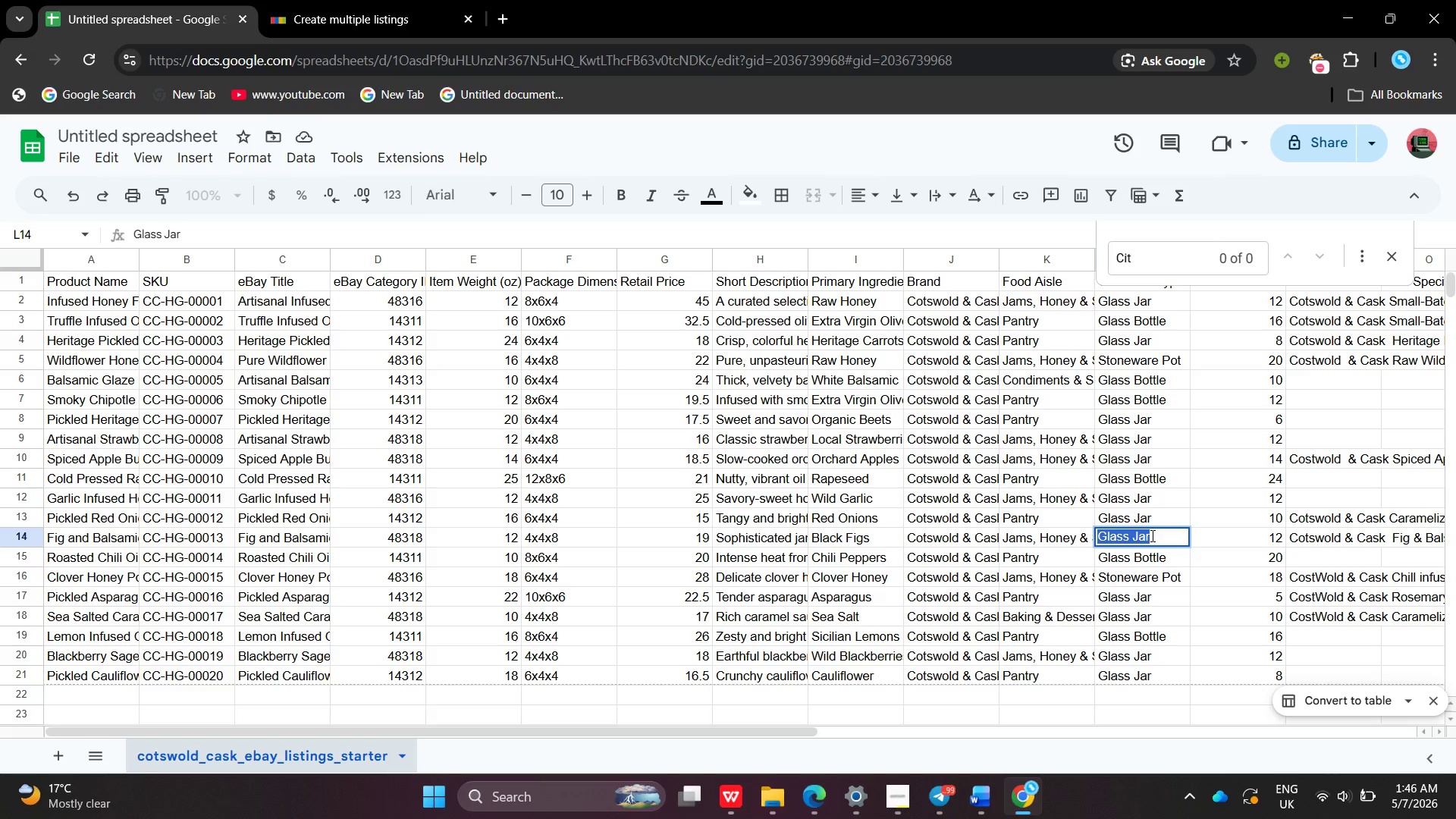 
triple_click([1151, 535])
 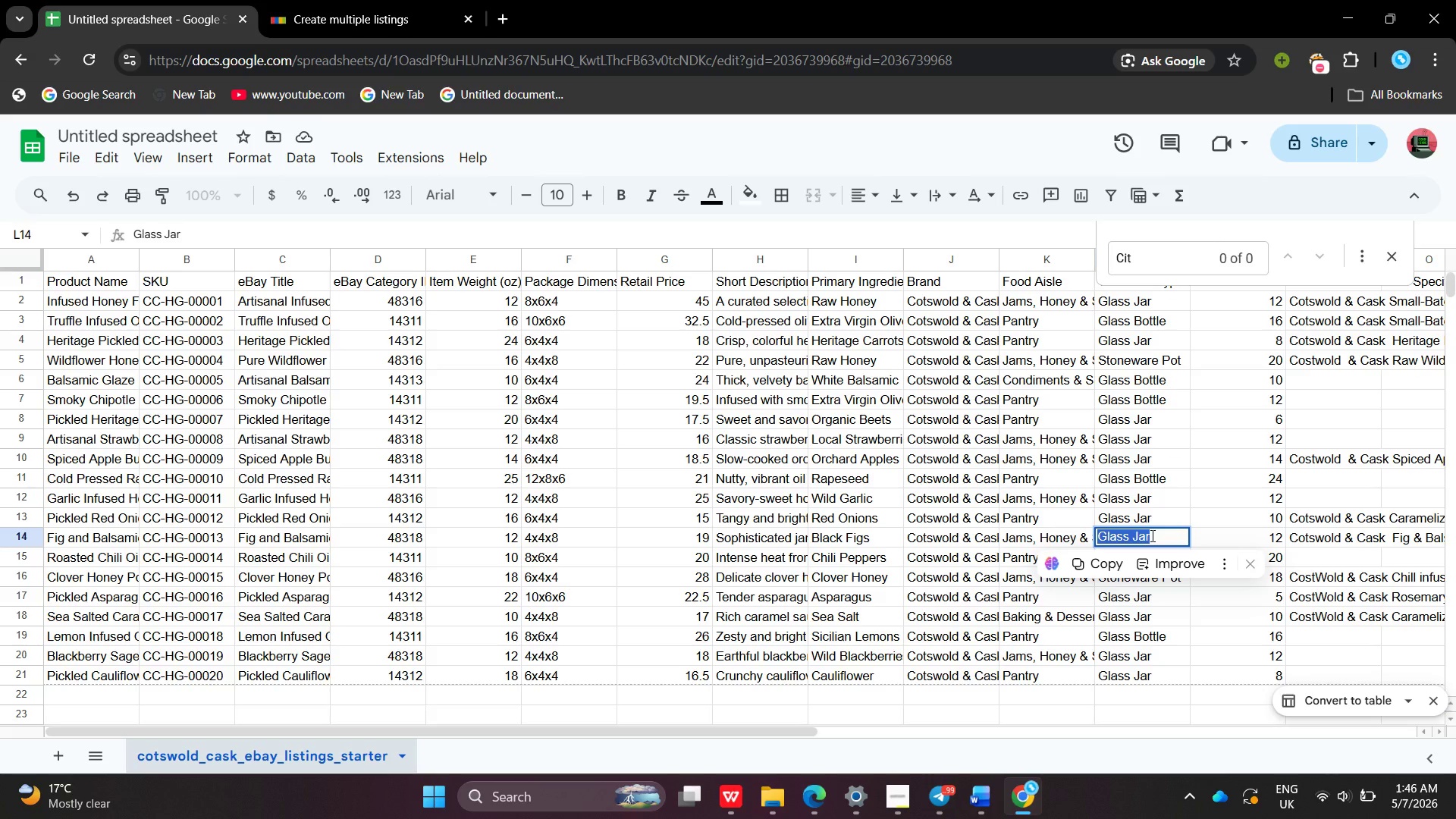 
key(Control+ControlLeft)
 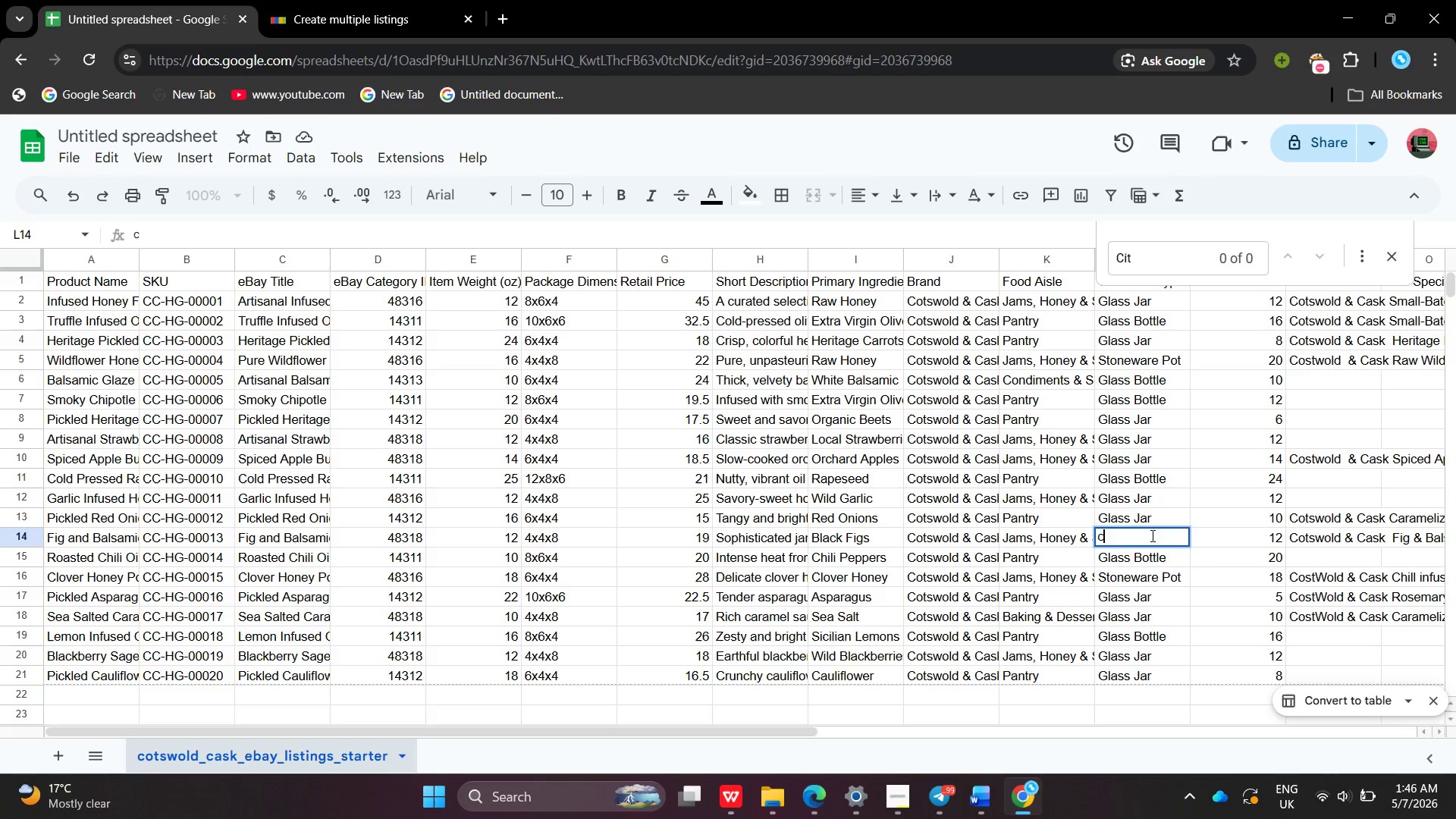 
key(C)
 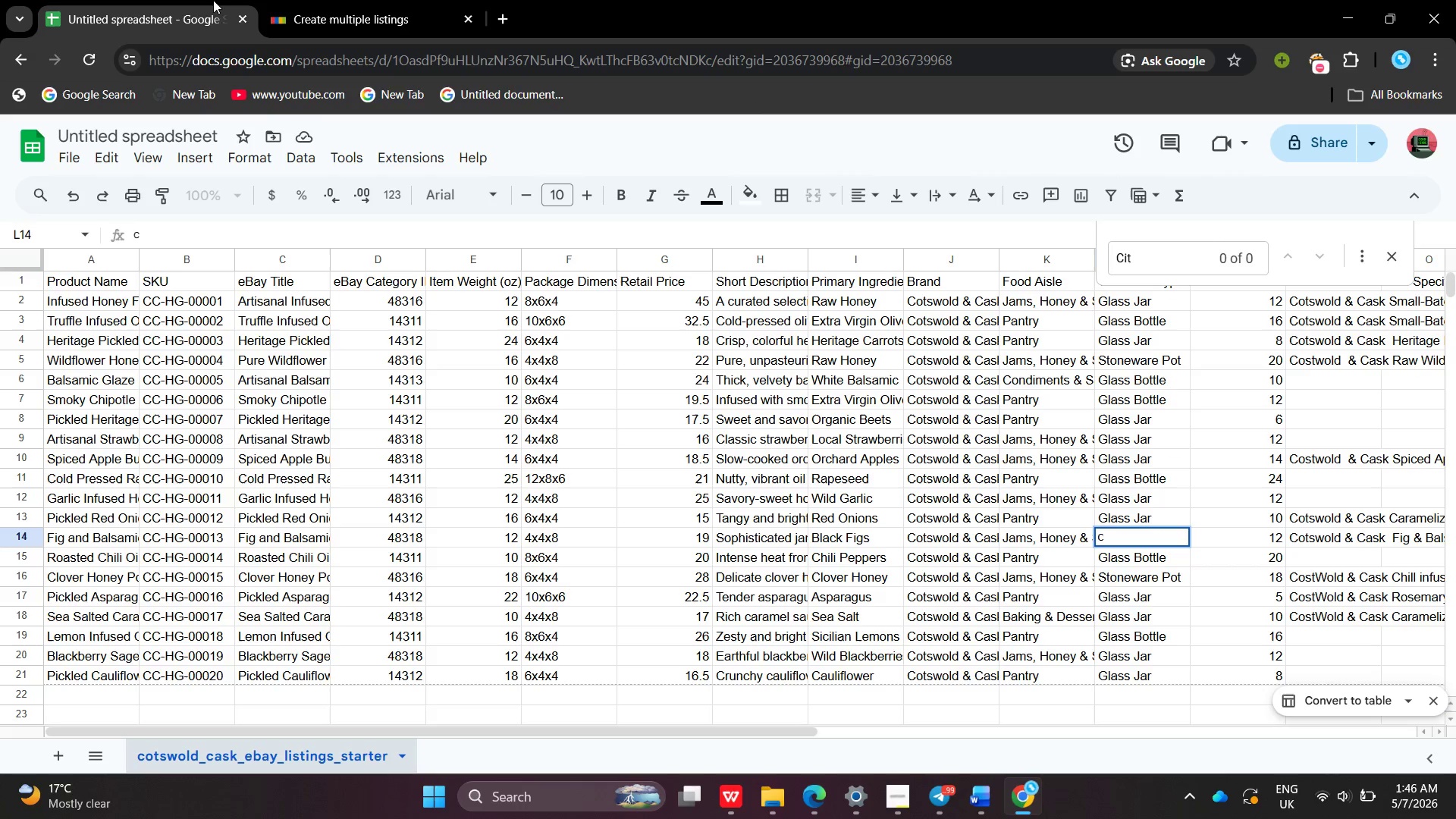 
left_click([342, 0])
 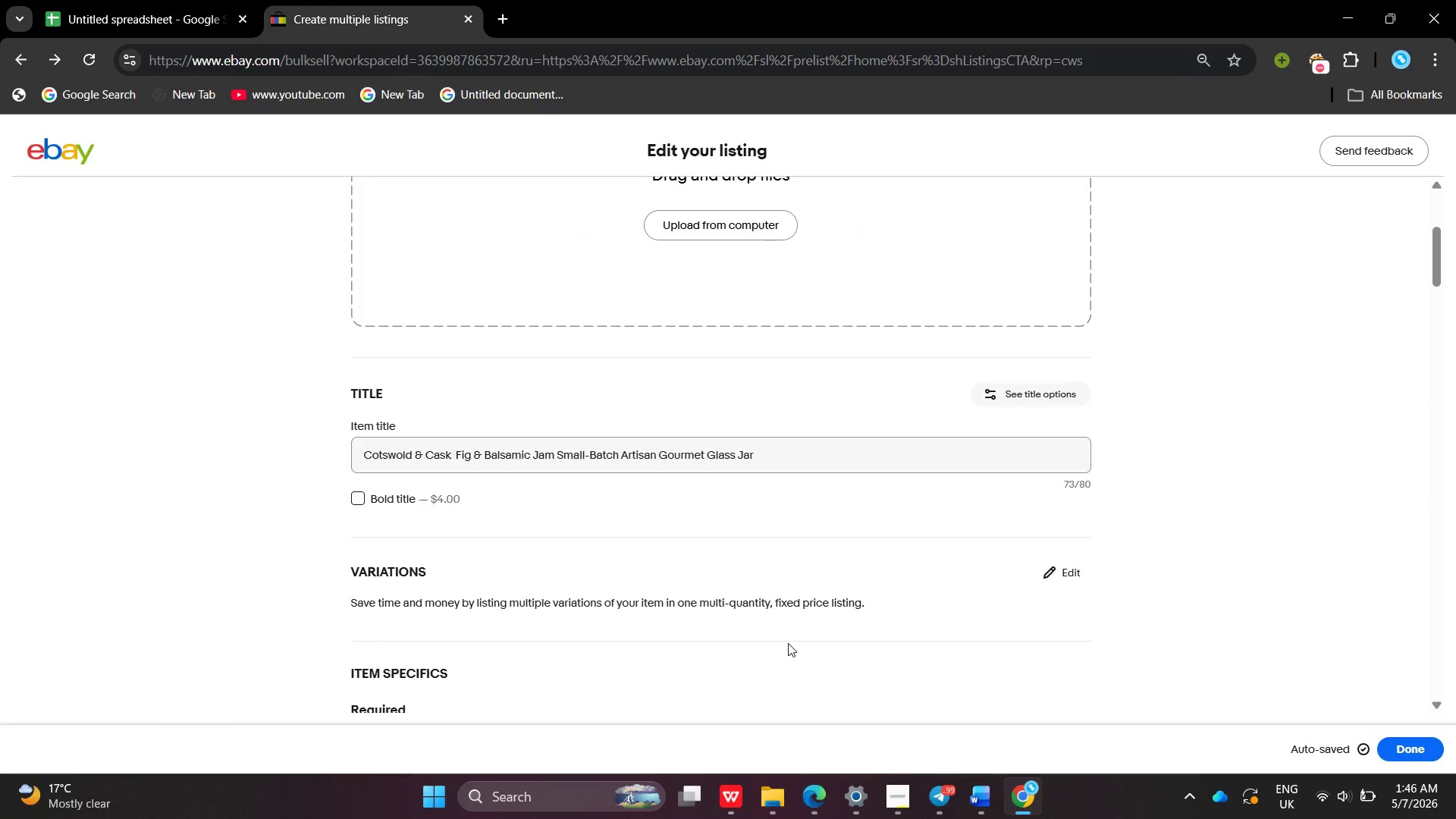 
mouse_move([792, 626])
 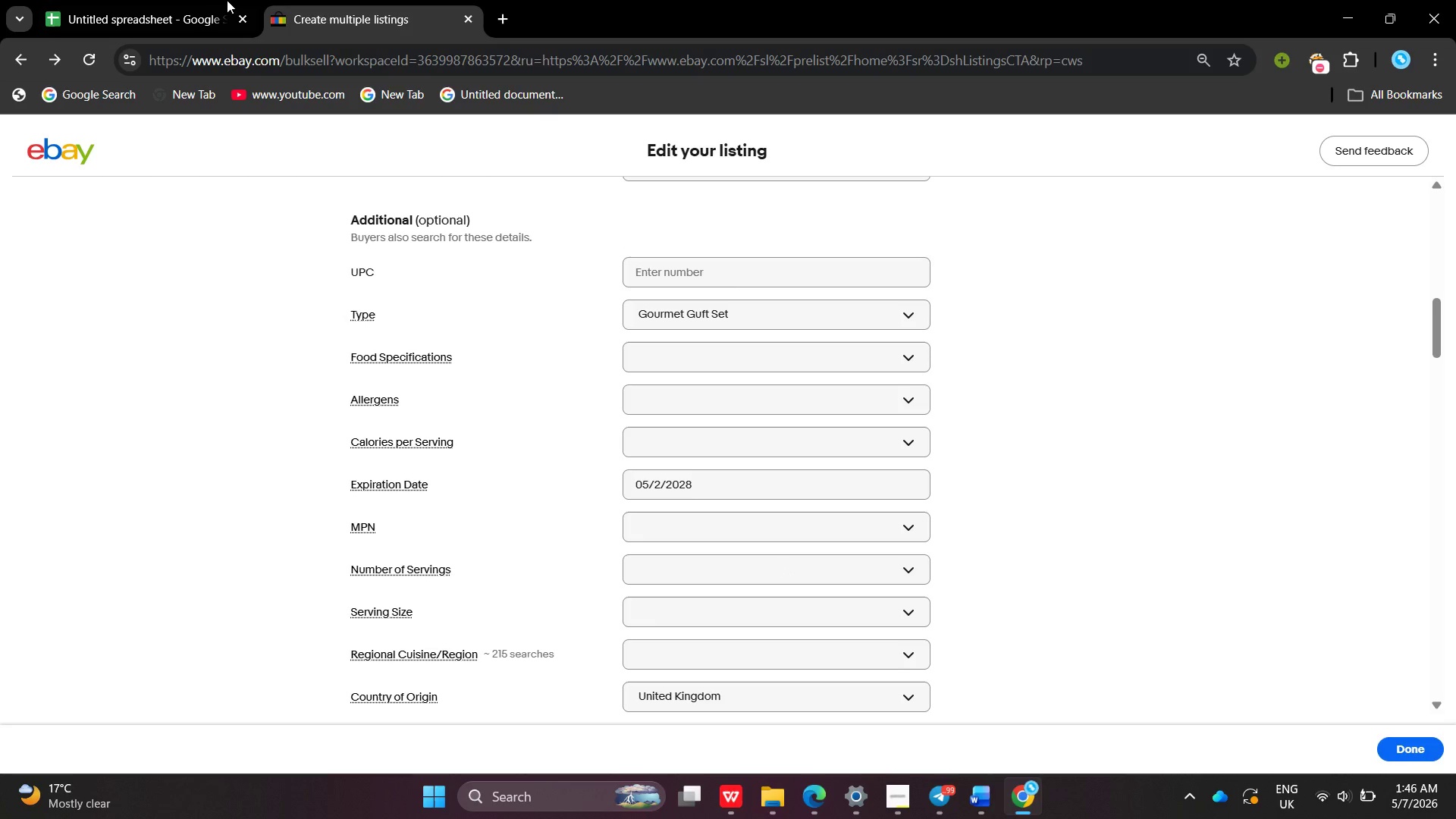 
left_click([221, 0])
 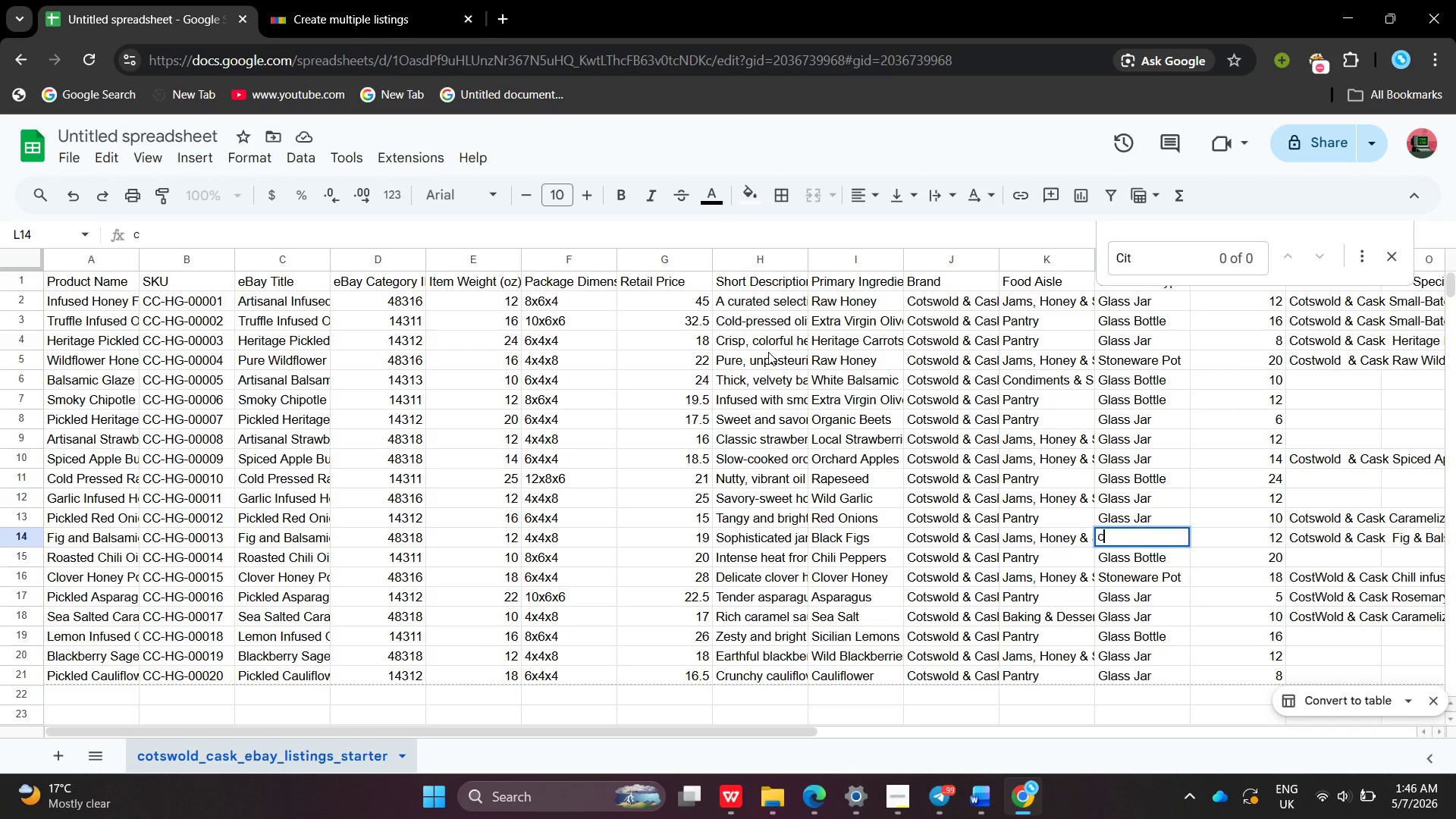 
key(Control+ControlLeft)
 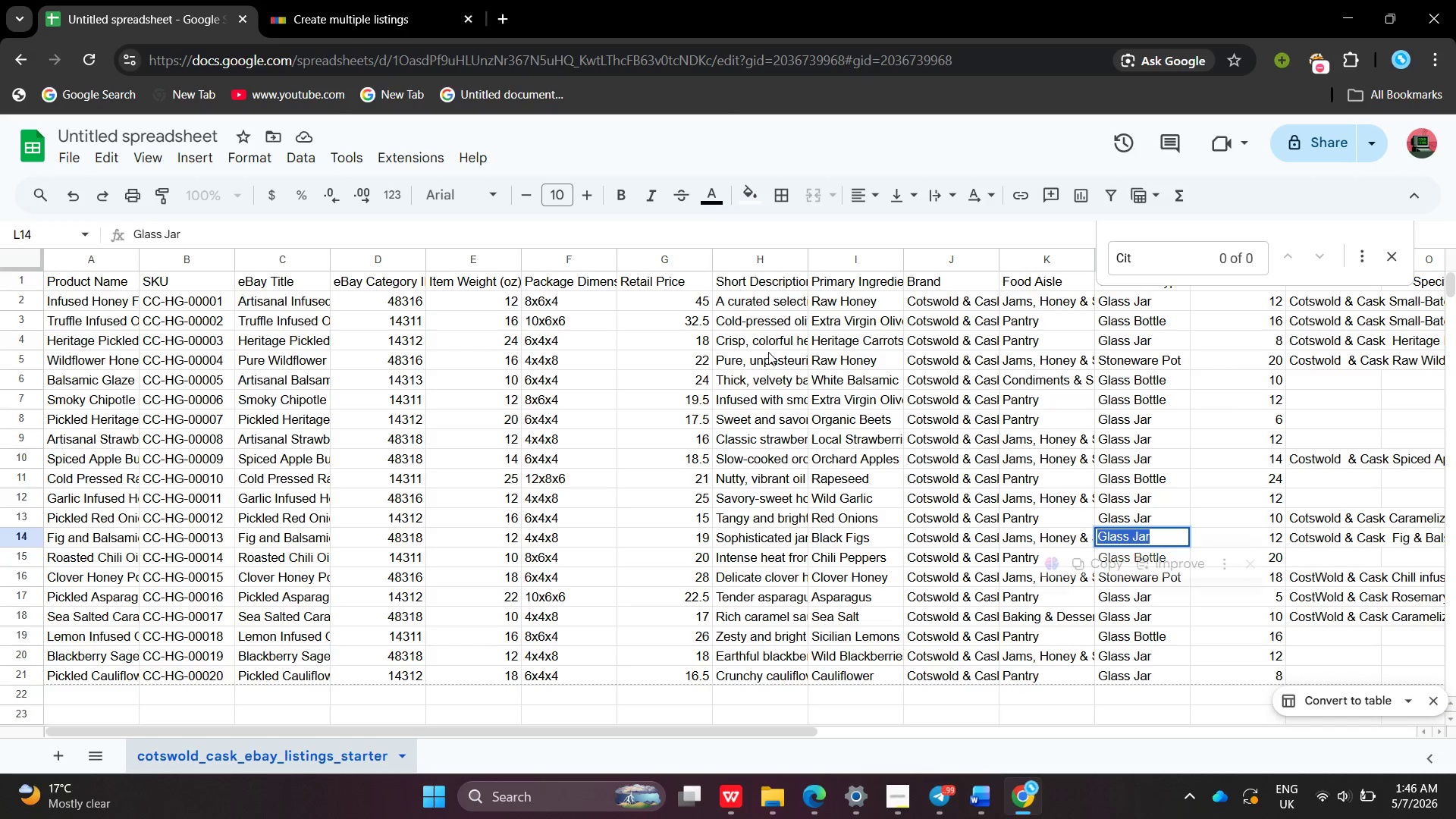 
key(Control+Z)
 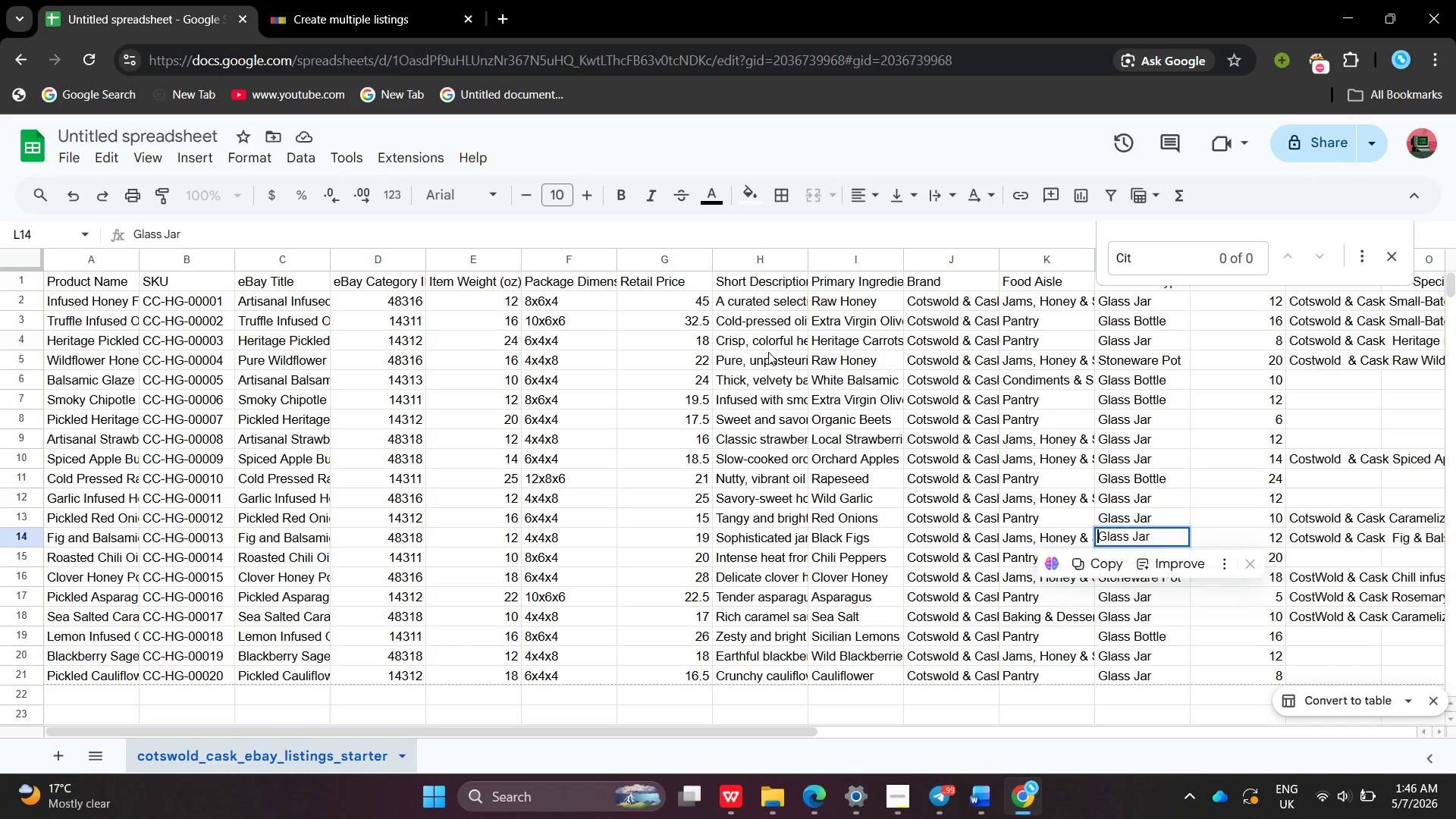 
key(Control+ControlLeft)
 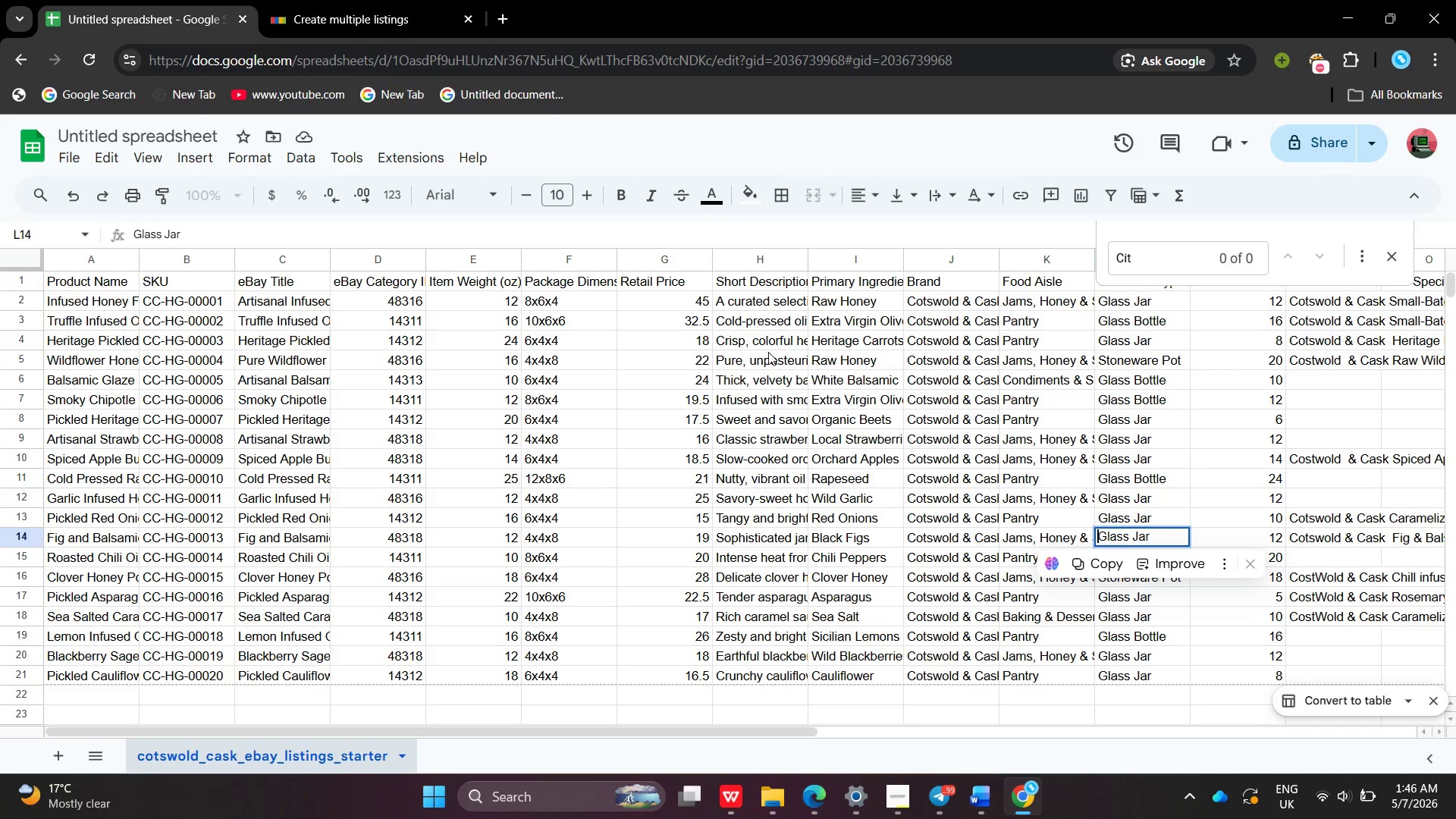 
key(Control+Z)
 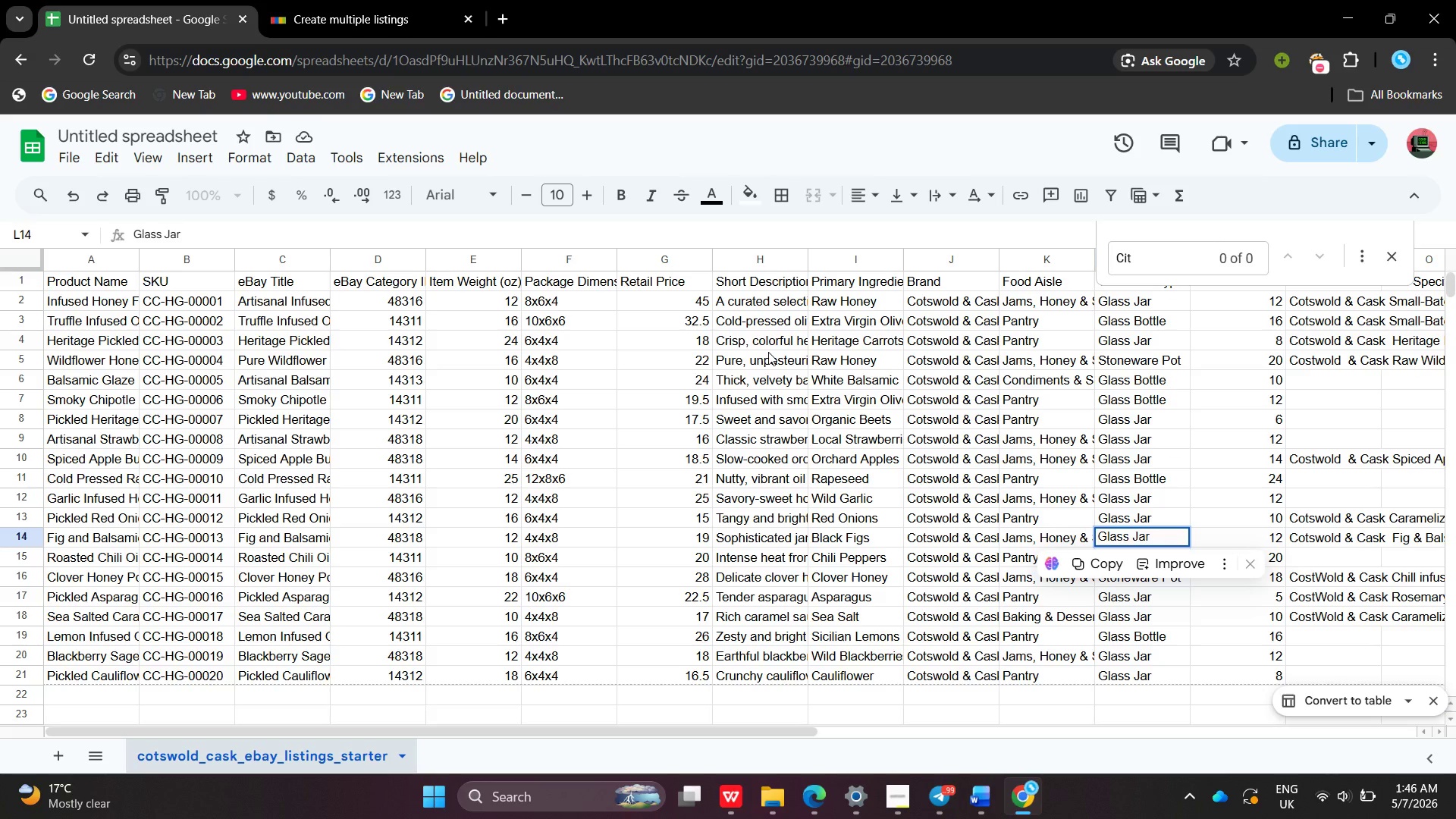 
left_click([768, 352])
 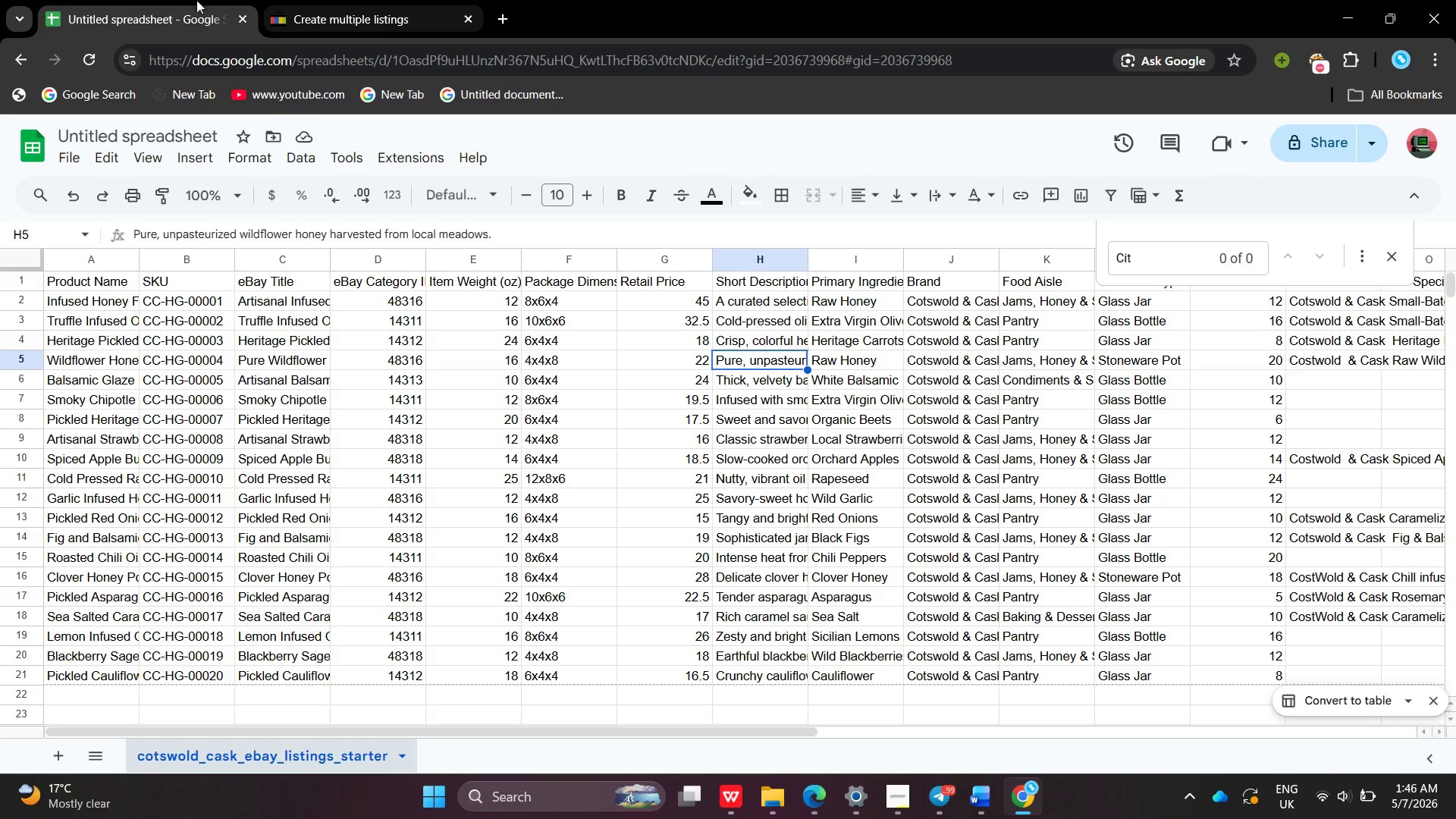 
left_click([162, 0])
 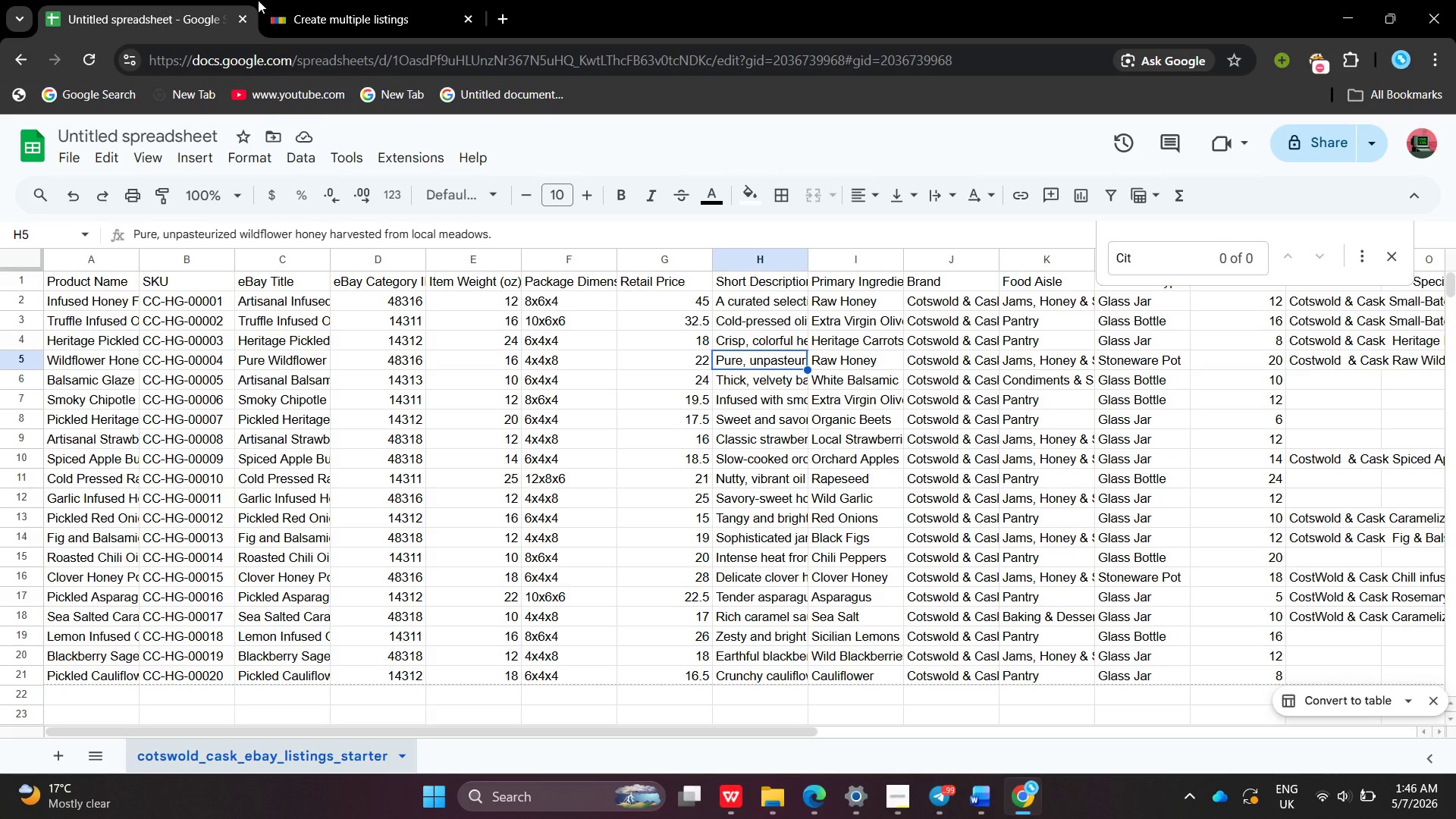 
left_click_drag(start_coordinate=[312, 0], to_coordinate=[543, 544])
 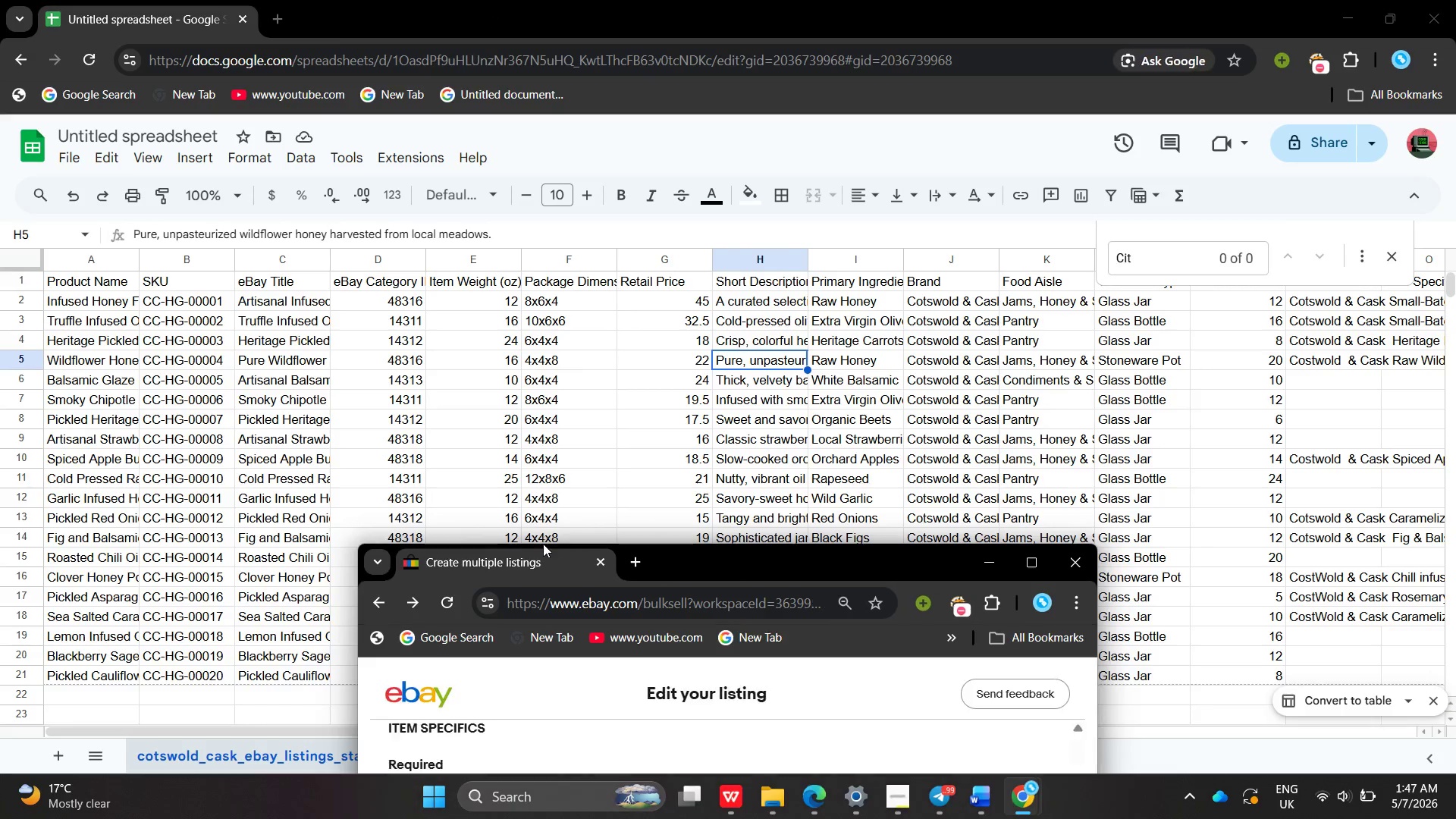 
scroll: coordinate [543, 544], scroll_direction: none, amount: 0.0
 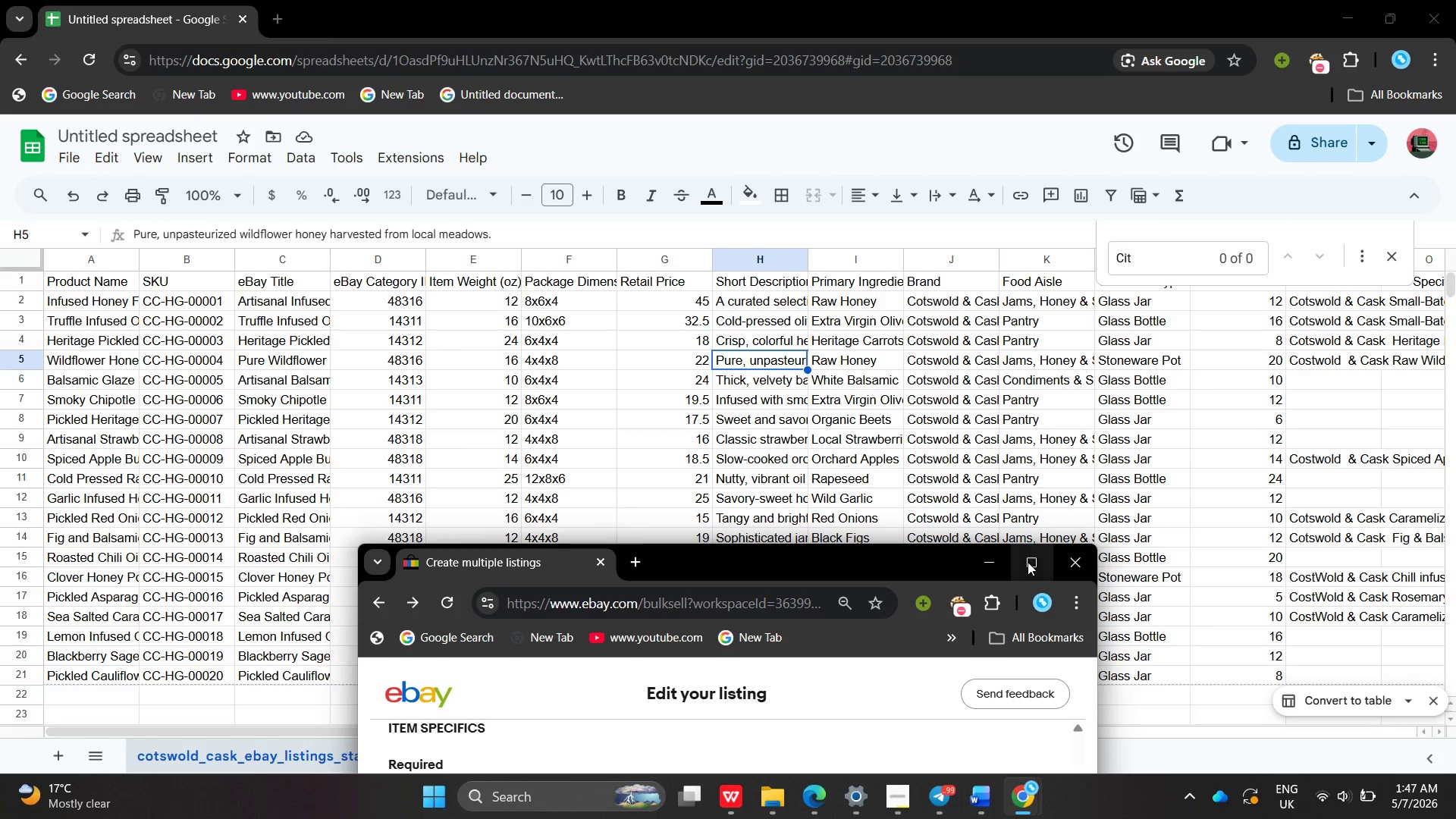 
left_click([1028, 562])
 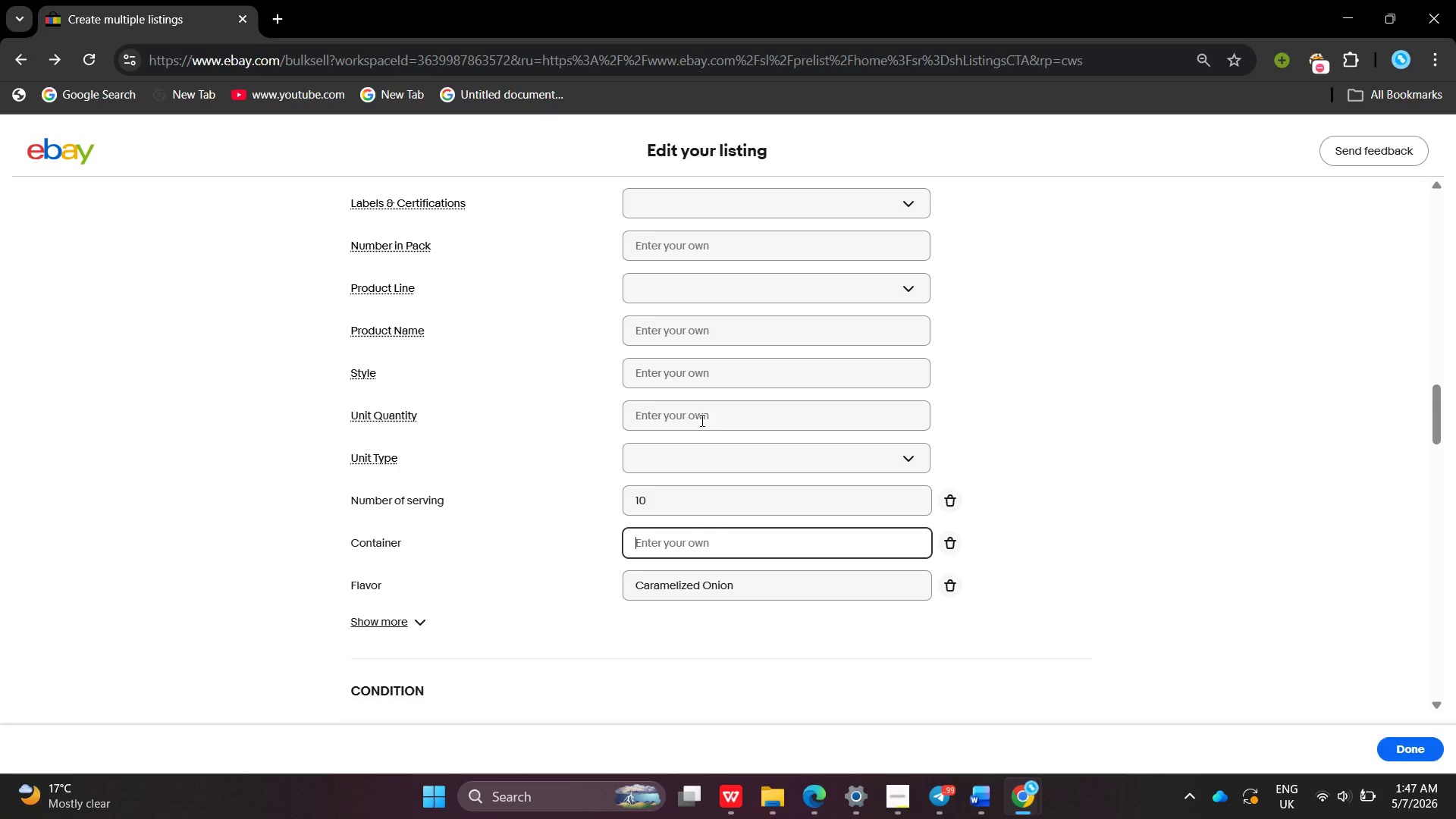 
wait(22.05)
 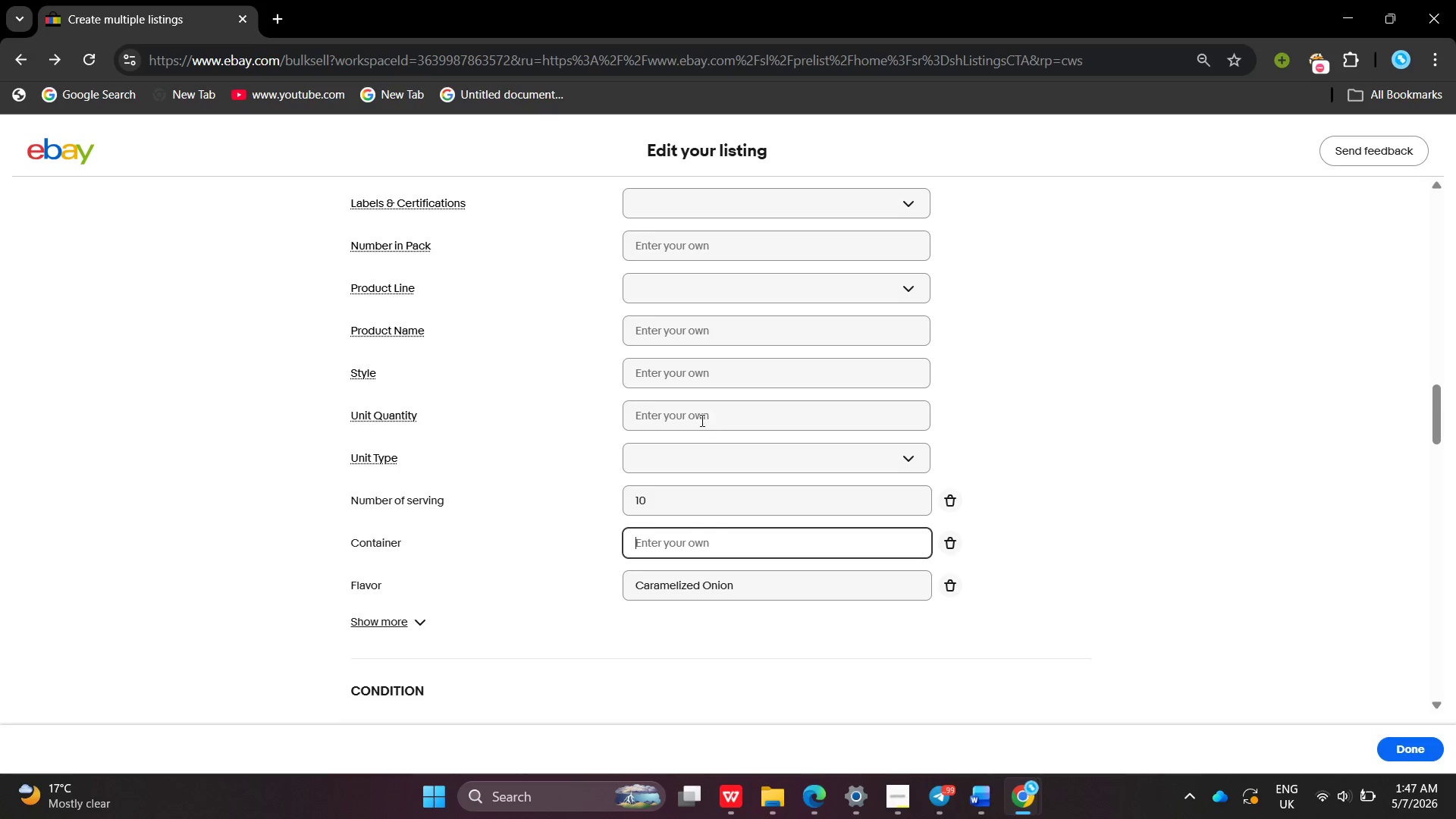 
left_click_drag(start_coordinate=[745, 594], to_coordinate=[497, 554])
 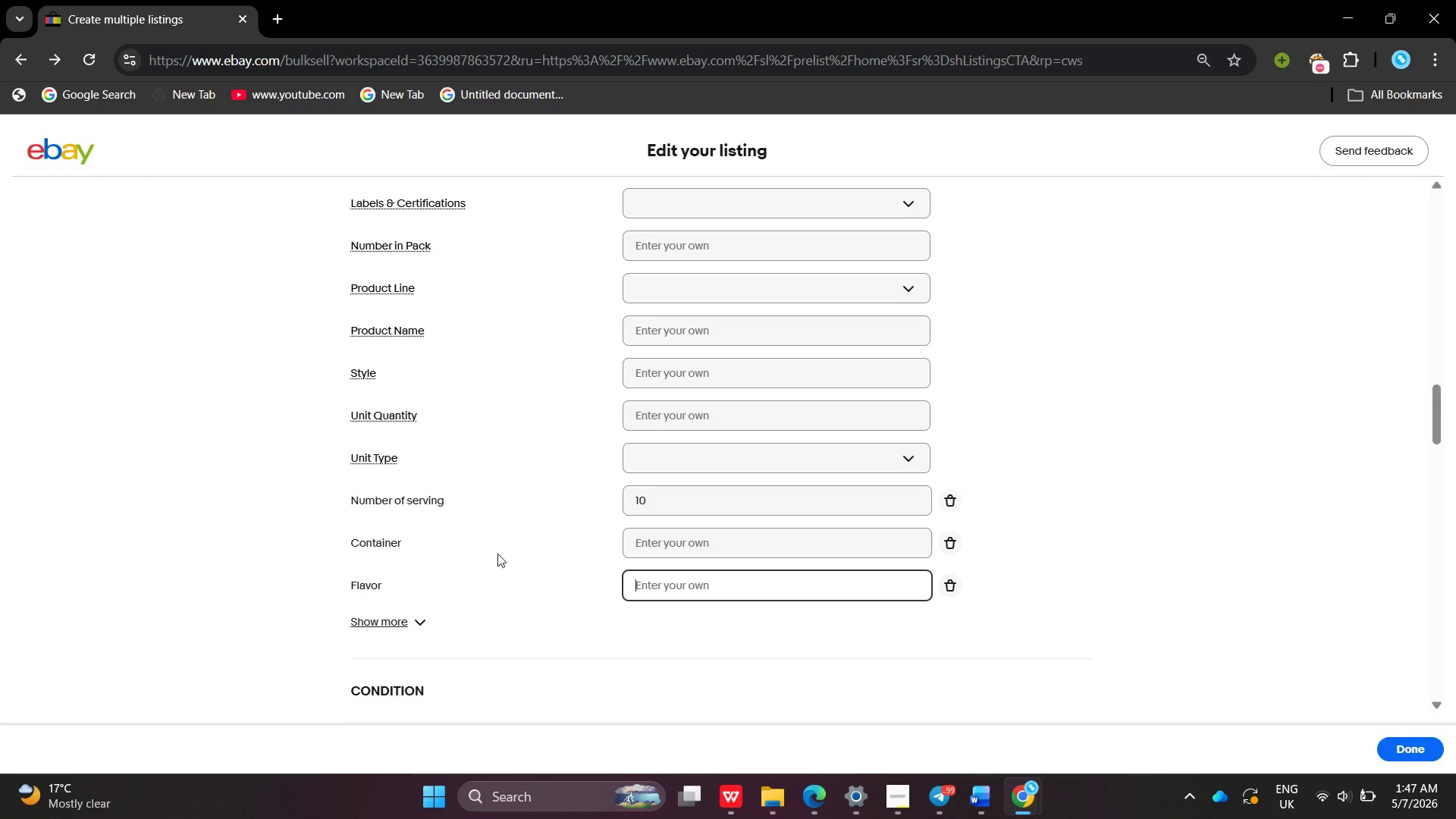 
key(Backspace)
 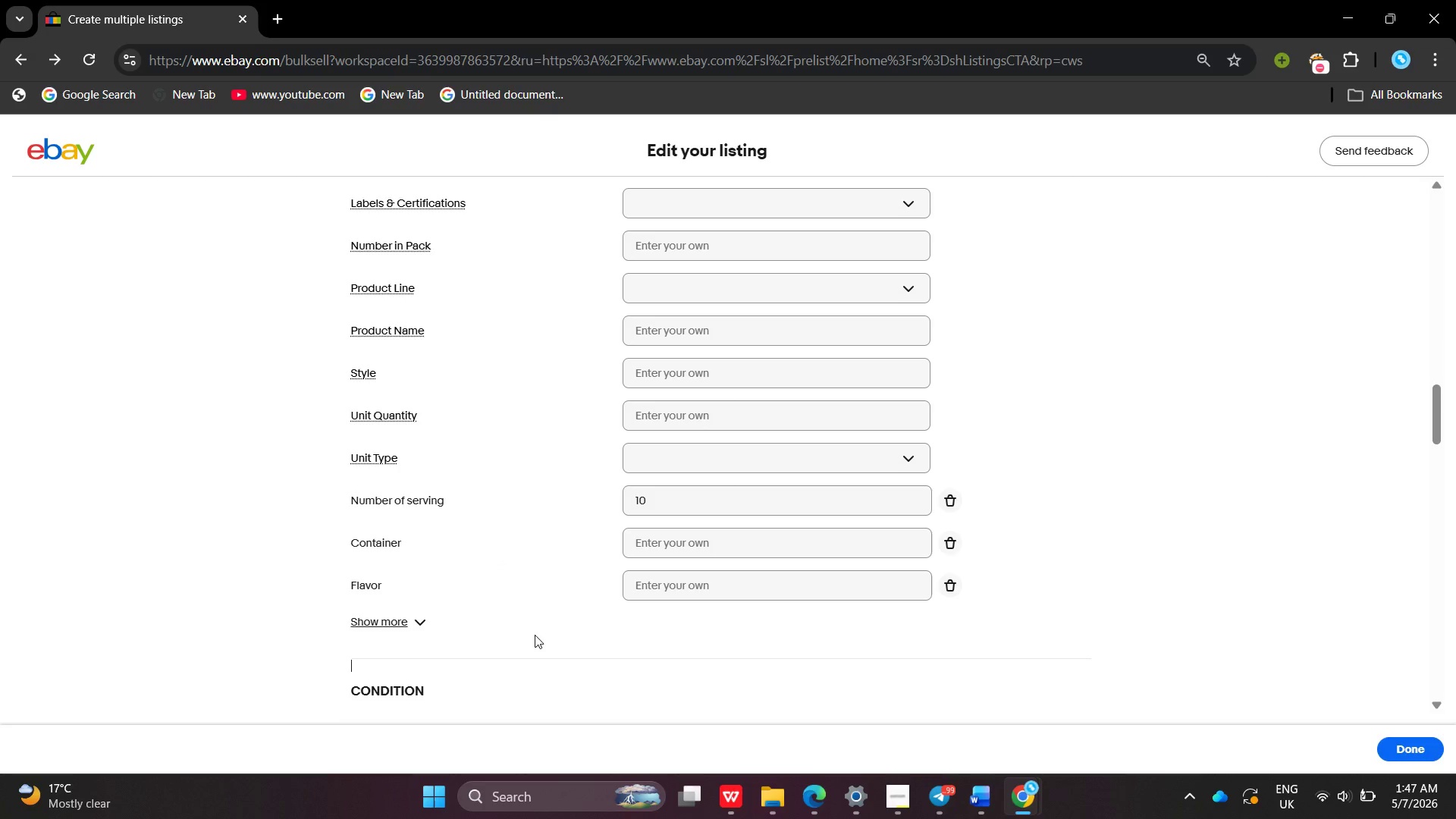 
left_click([535, 635])
 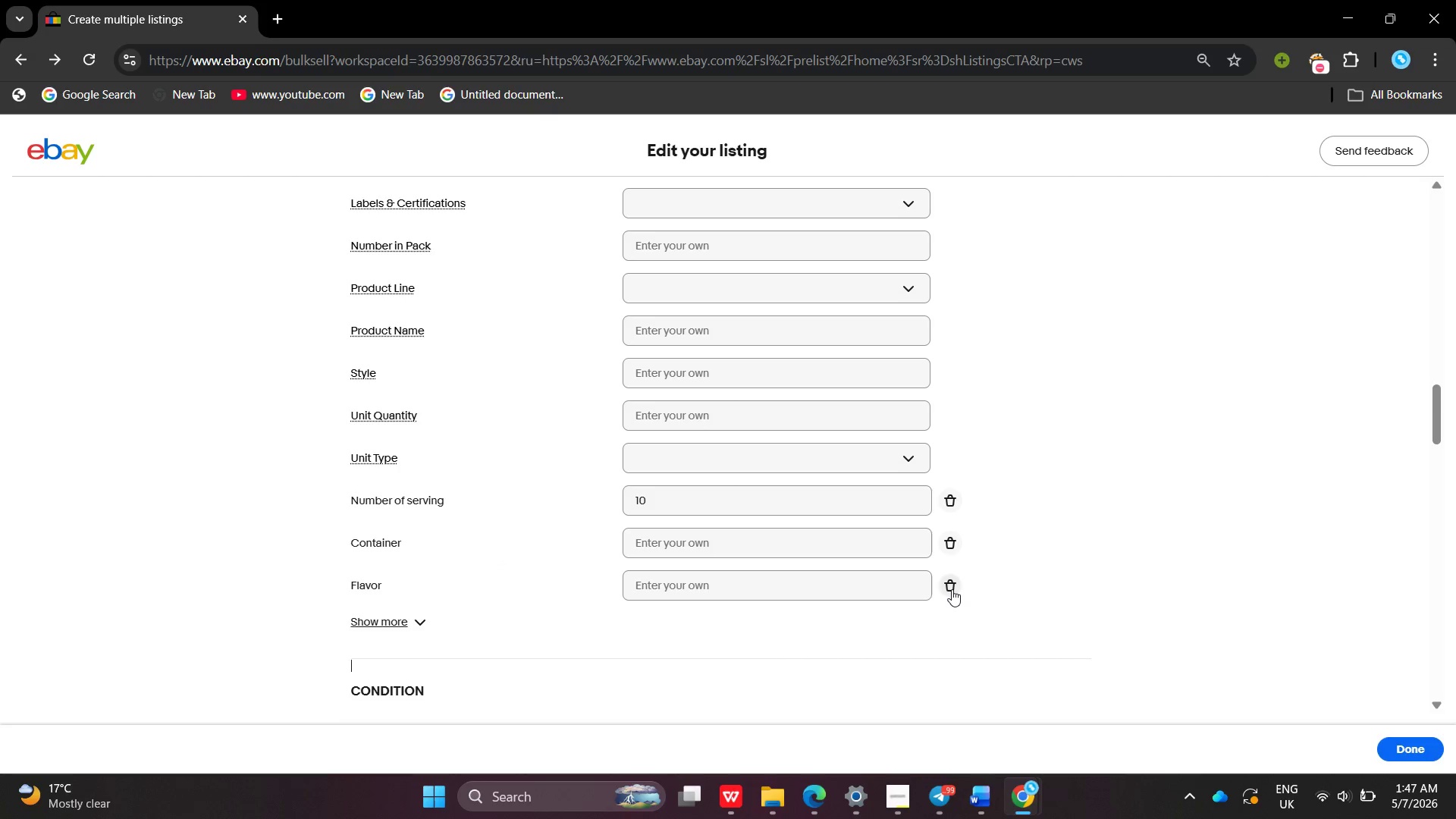 
left_click([952, 589])
 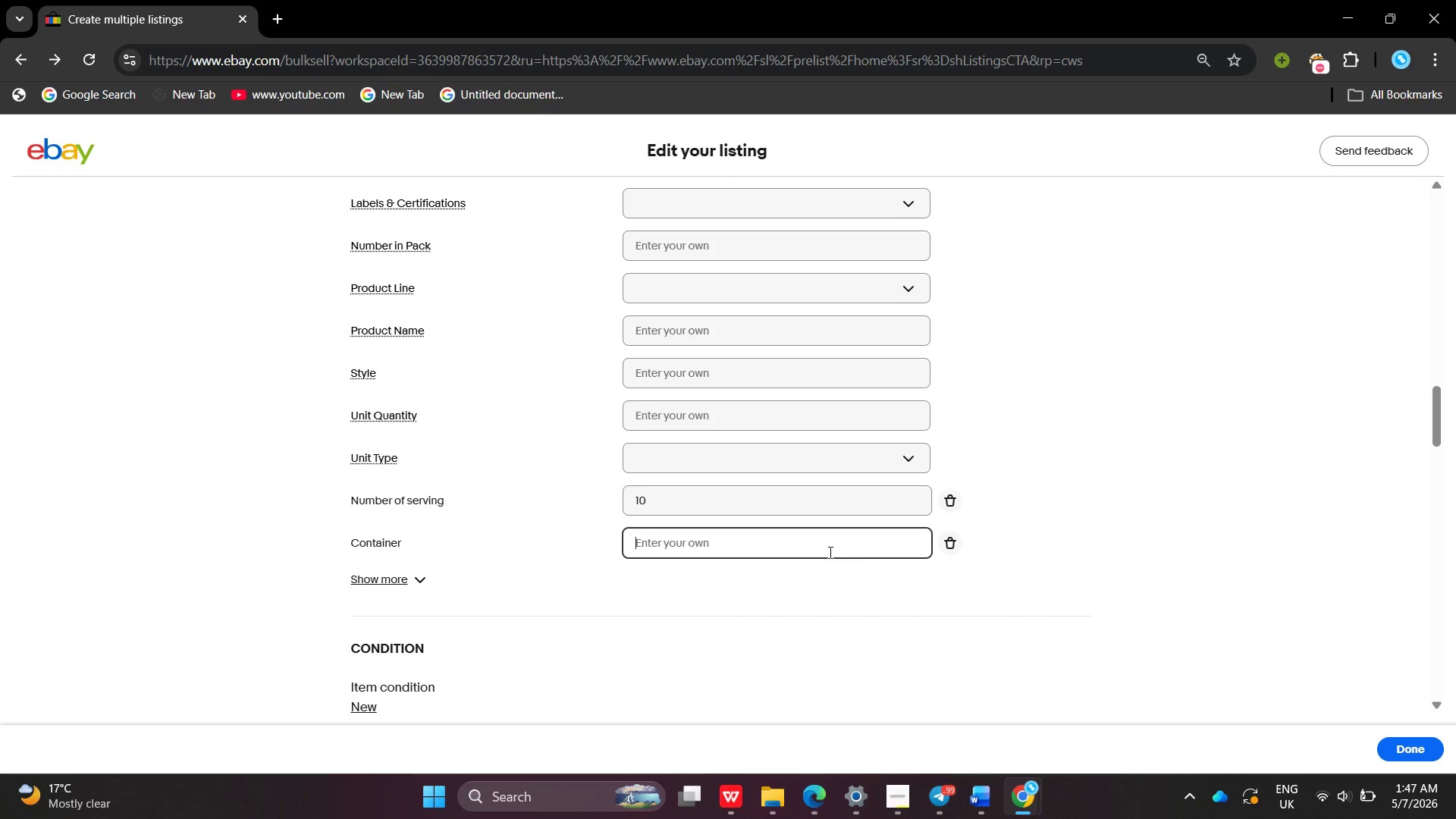 
left_click([829, 552])
 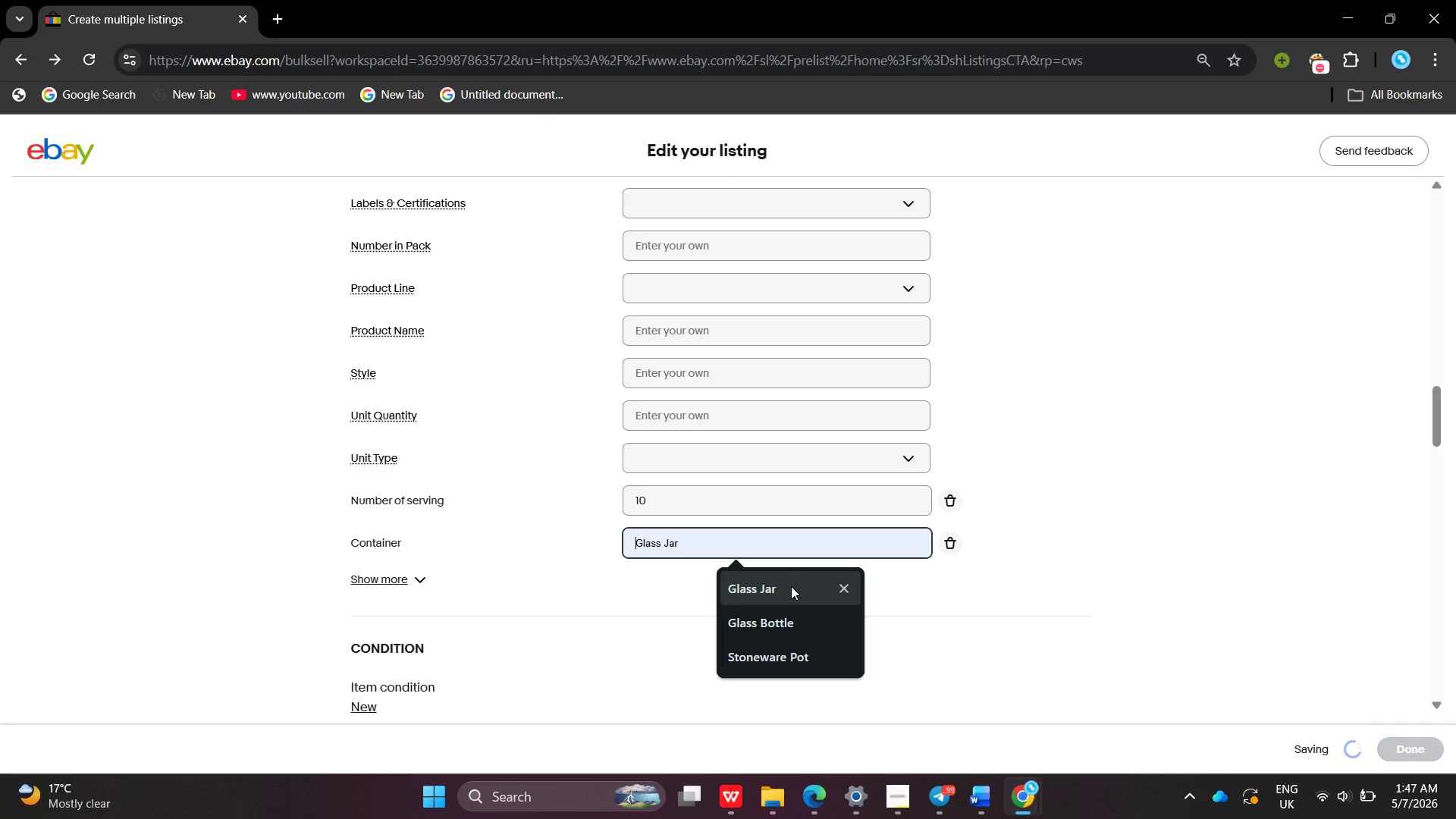 
left_click([791, 586])
 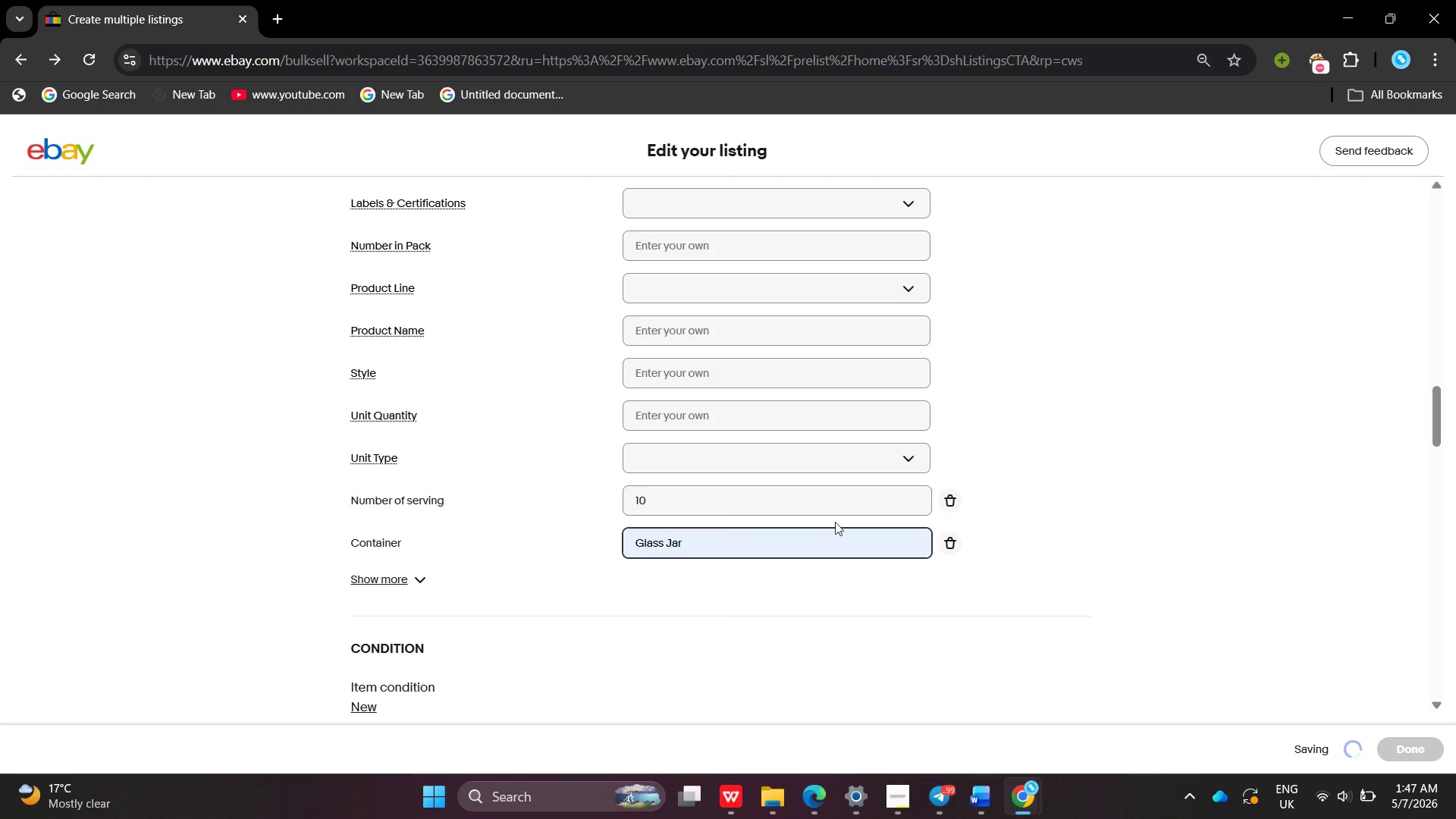 
left_click([684, 499])
 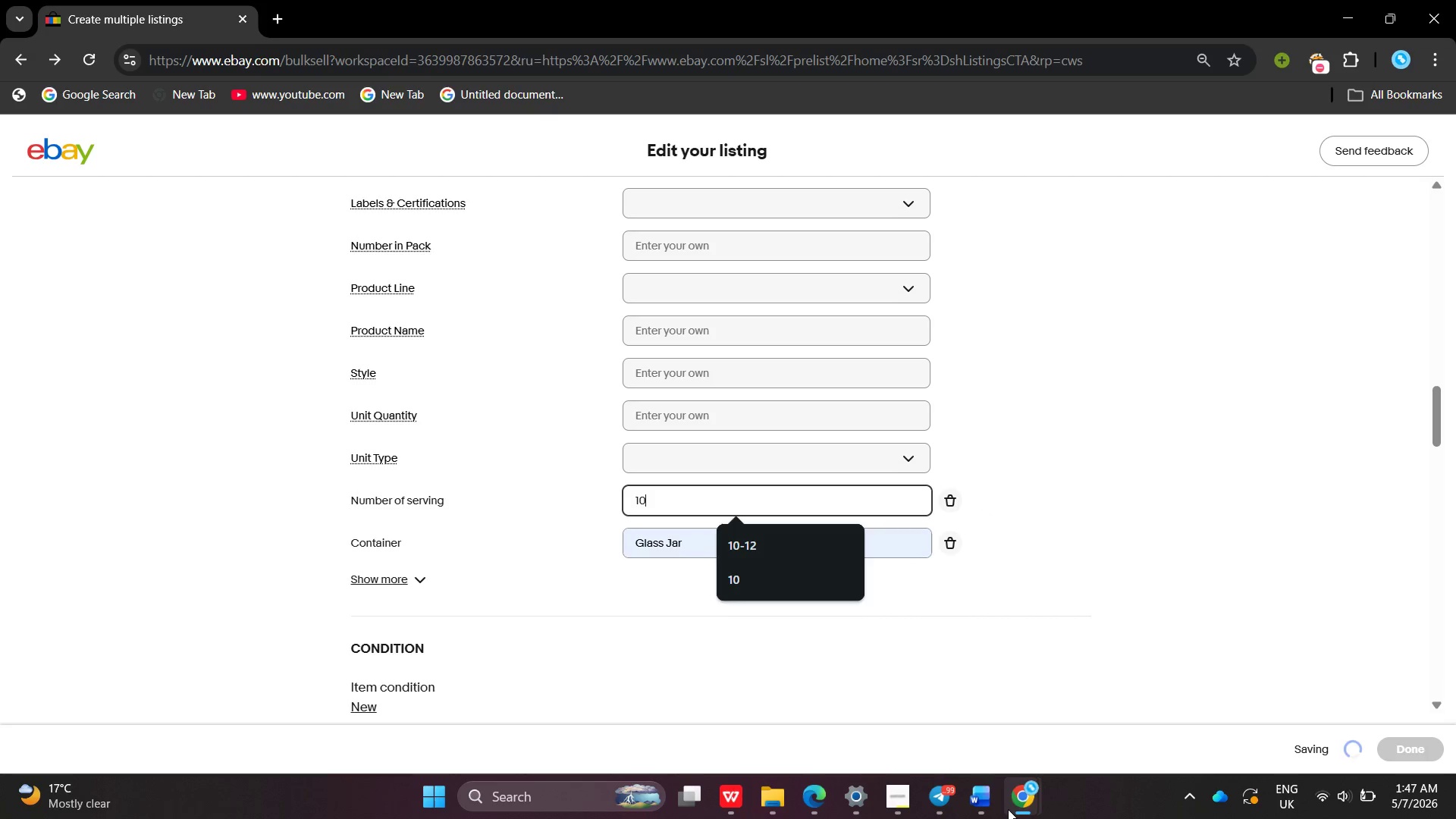 
left_click([1008, 809])
 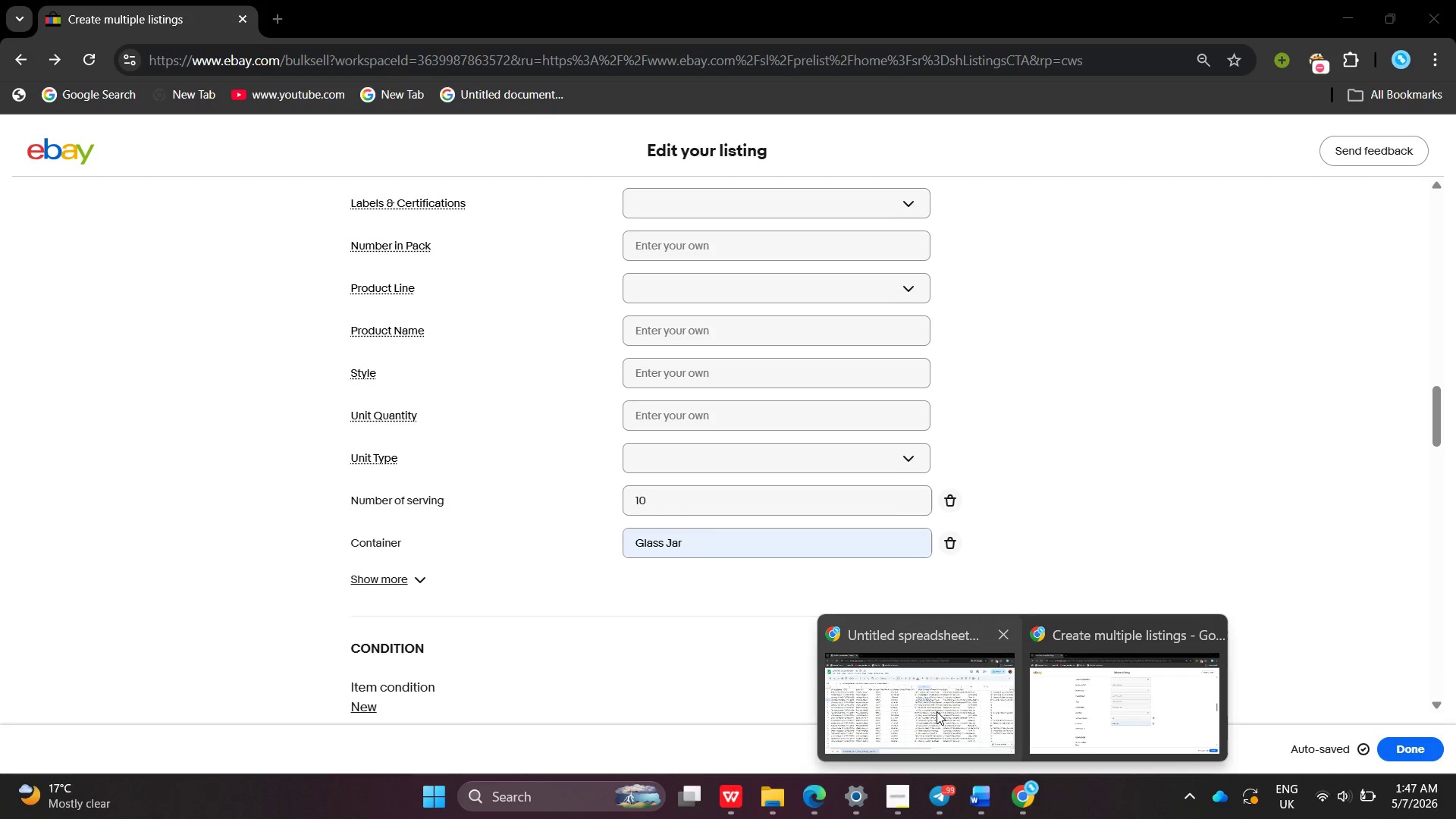 
left_click([937, 711])
 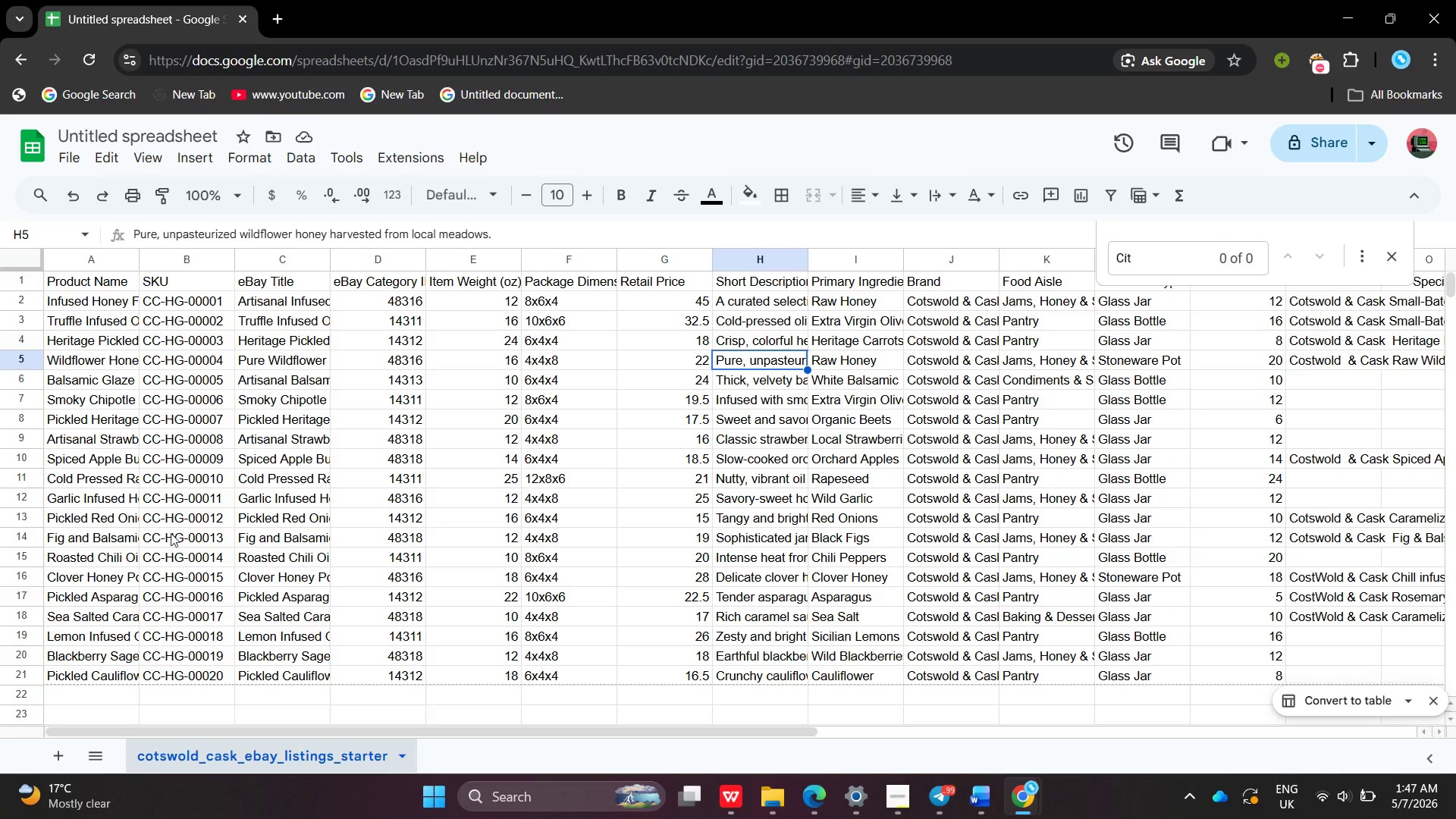 
left_click([127, 537])
 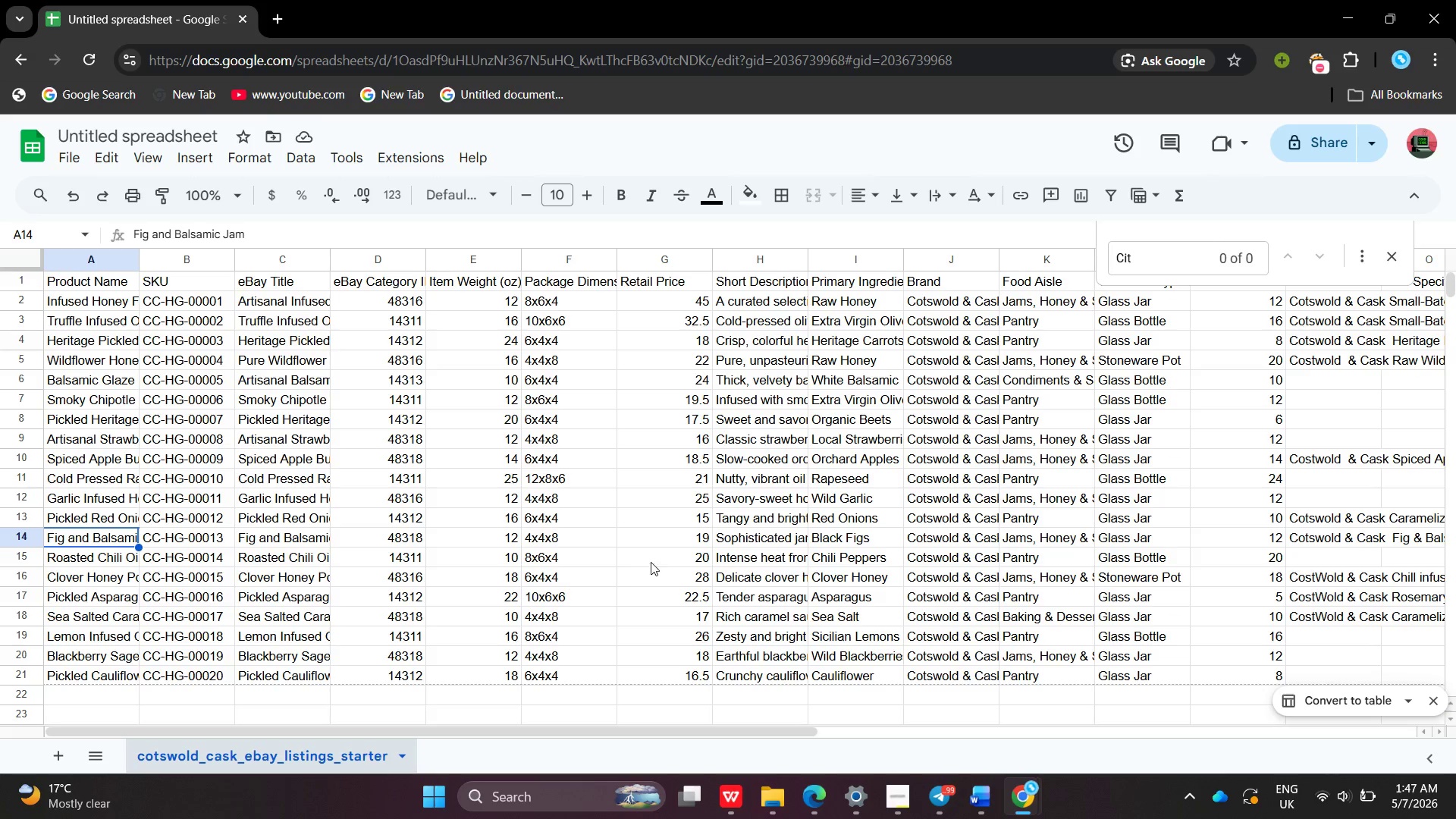 
left_click([698, 543])
 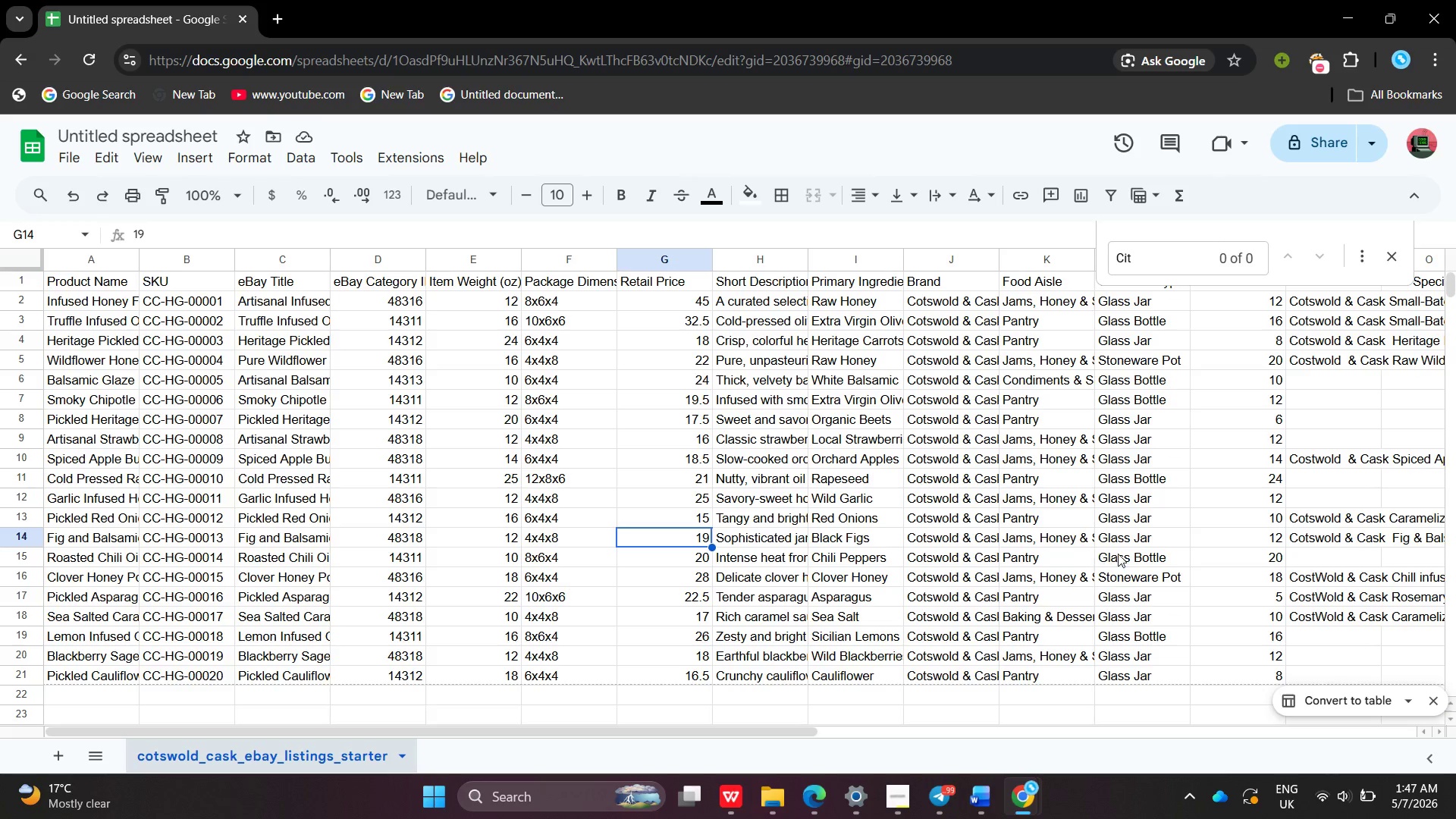 
wait(5.44)
 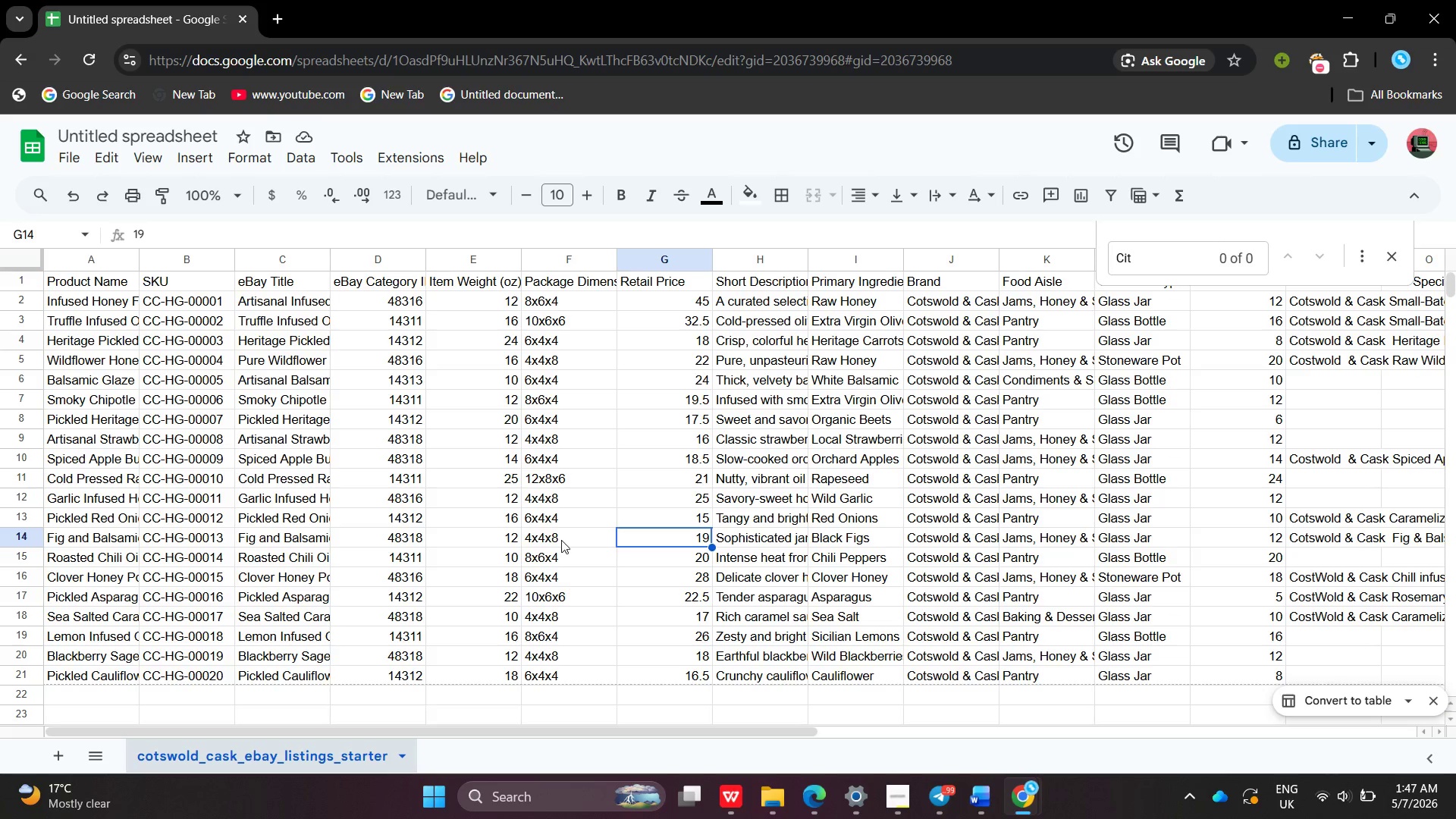 
double_click([1276, 541])
 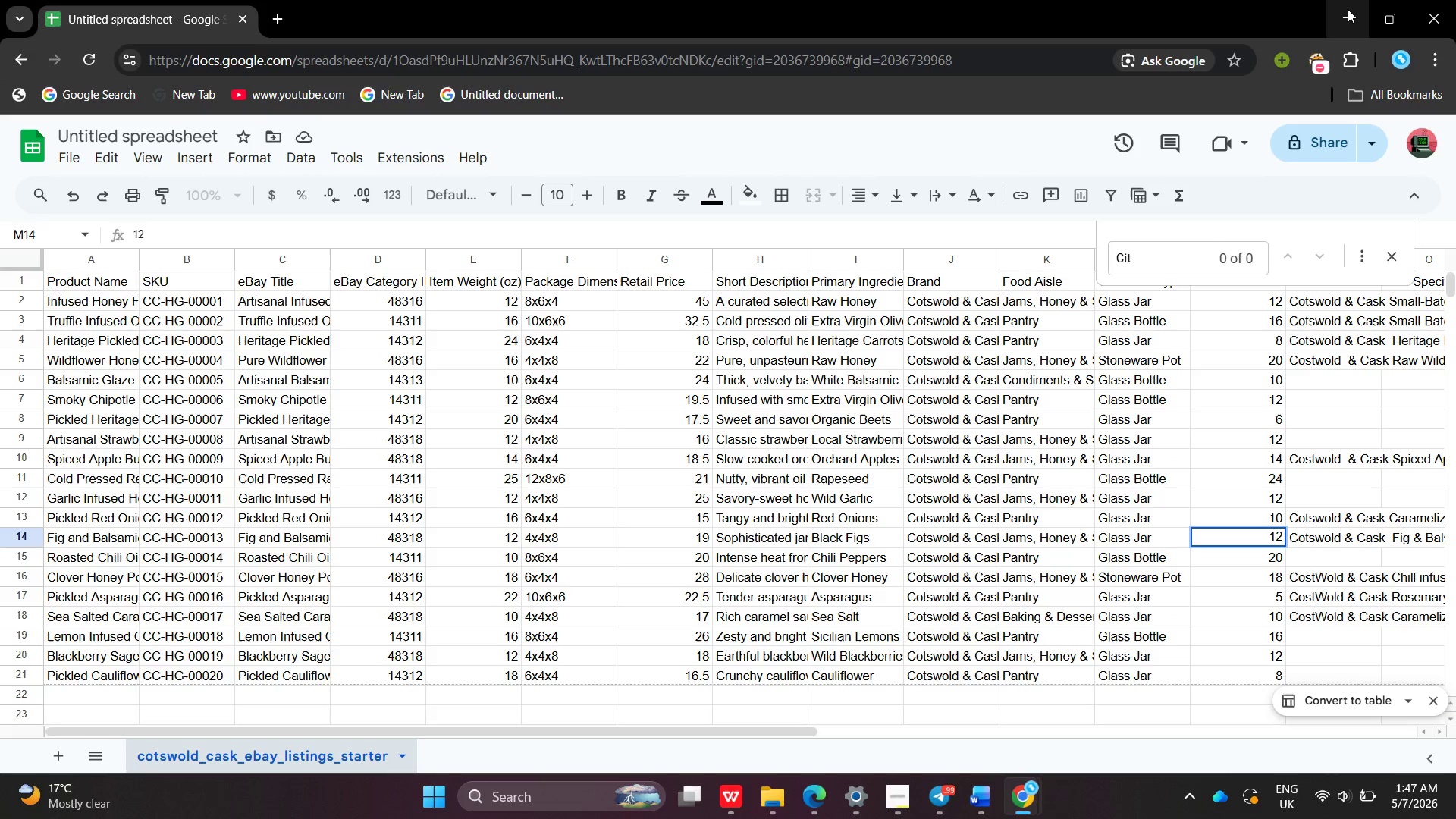 
left_click([1348, 9])
 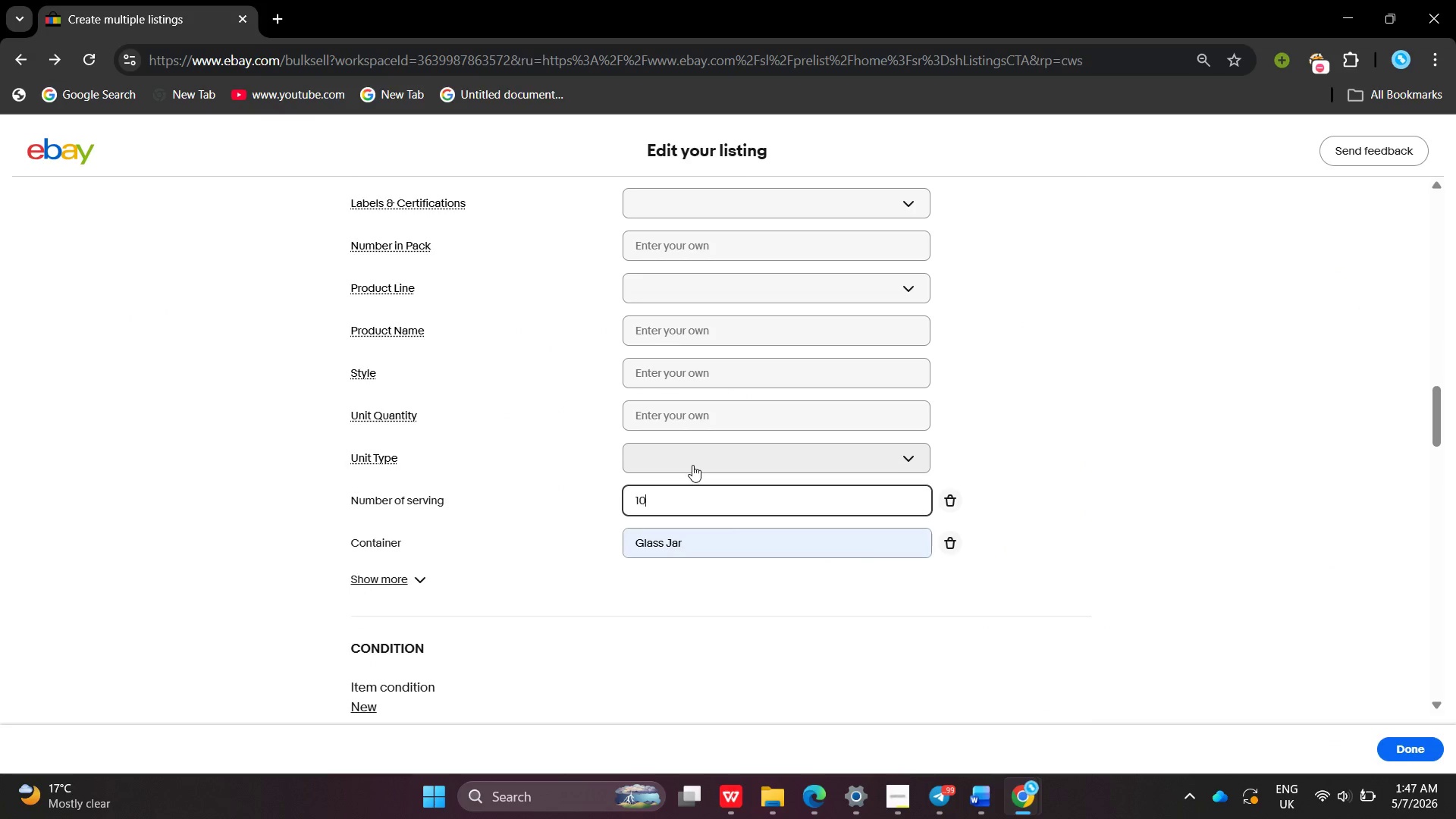 
key(Backspace)
 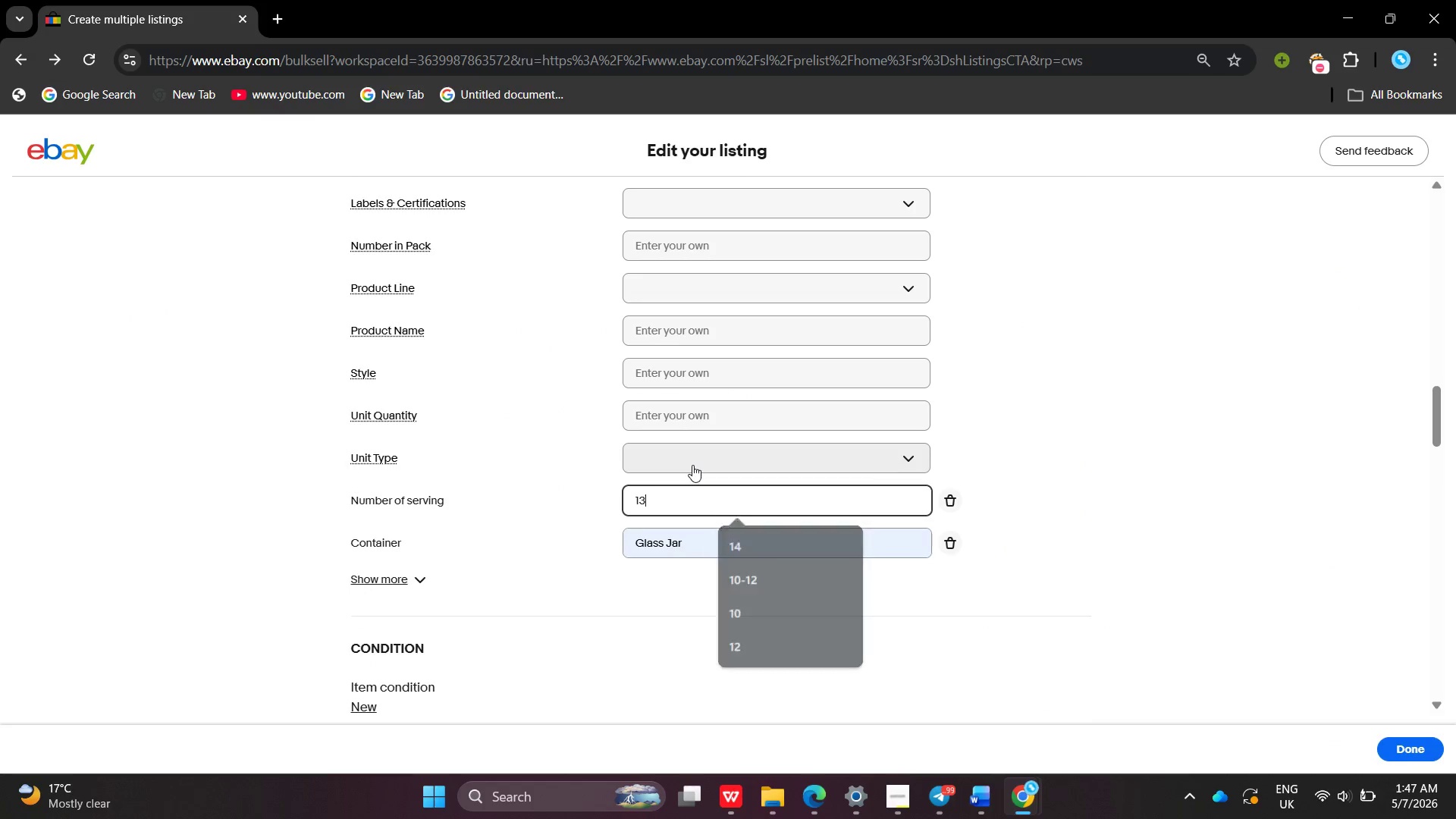 
key(3)
 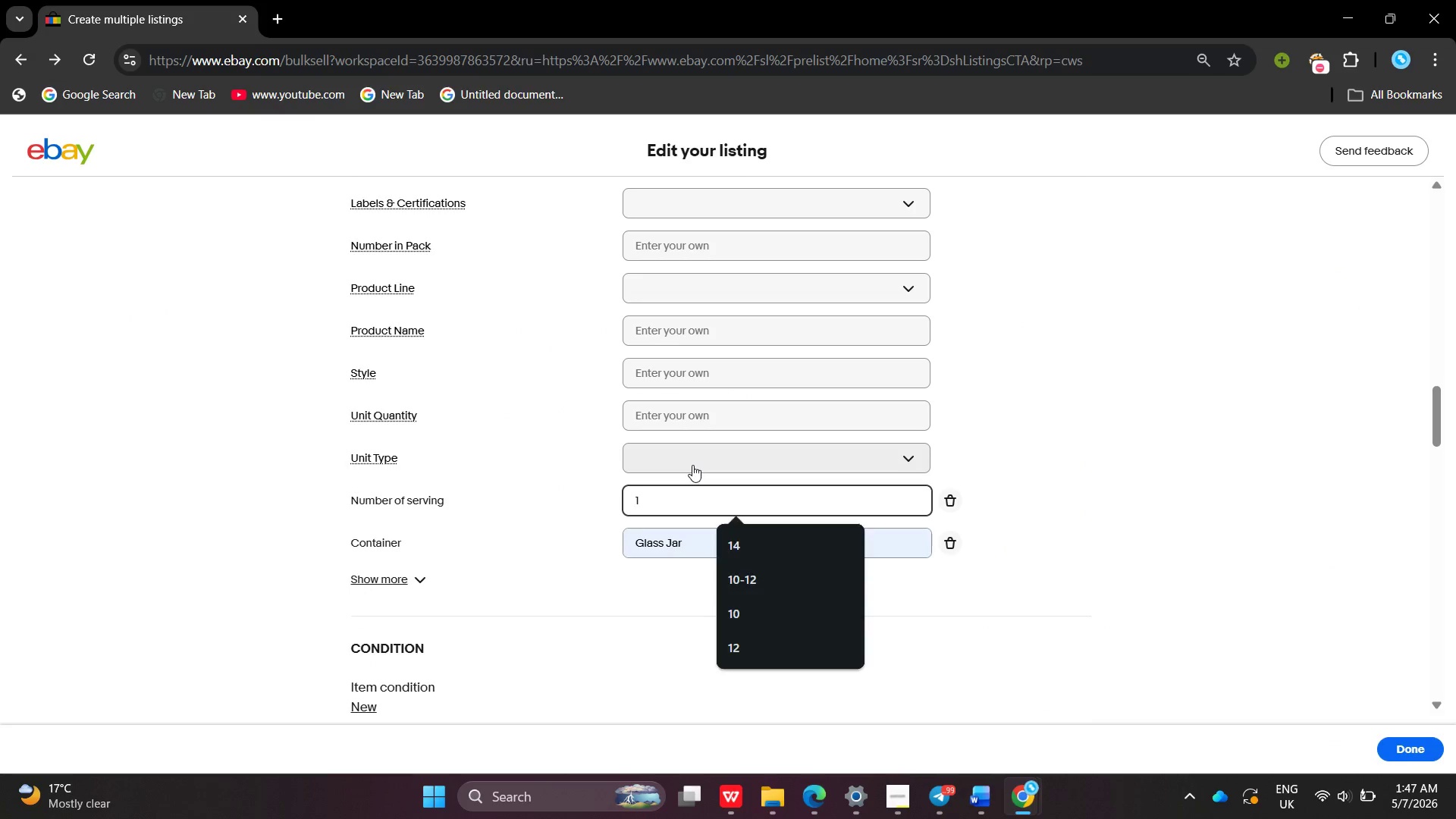 
key(Backspace)
 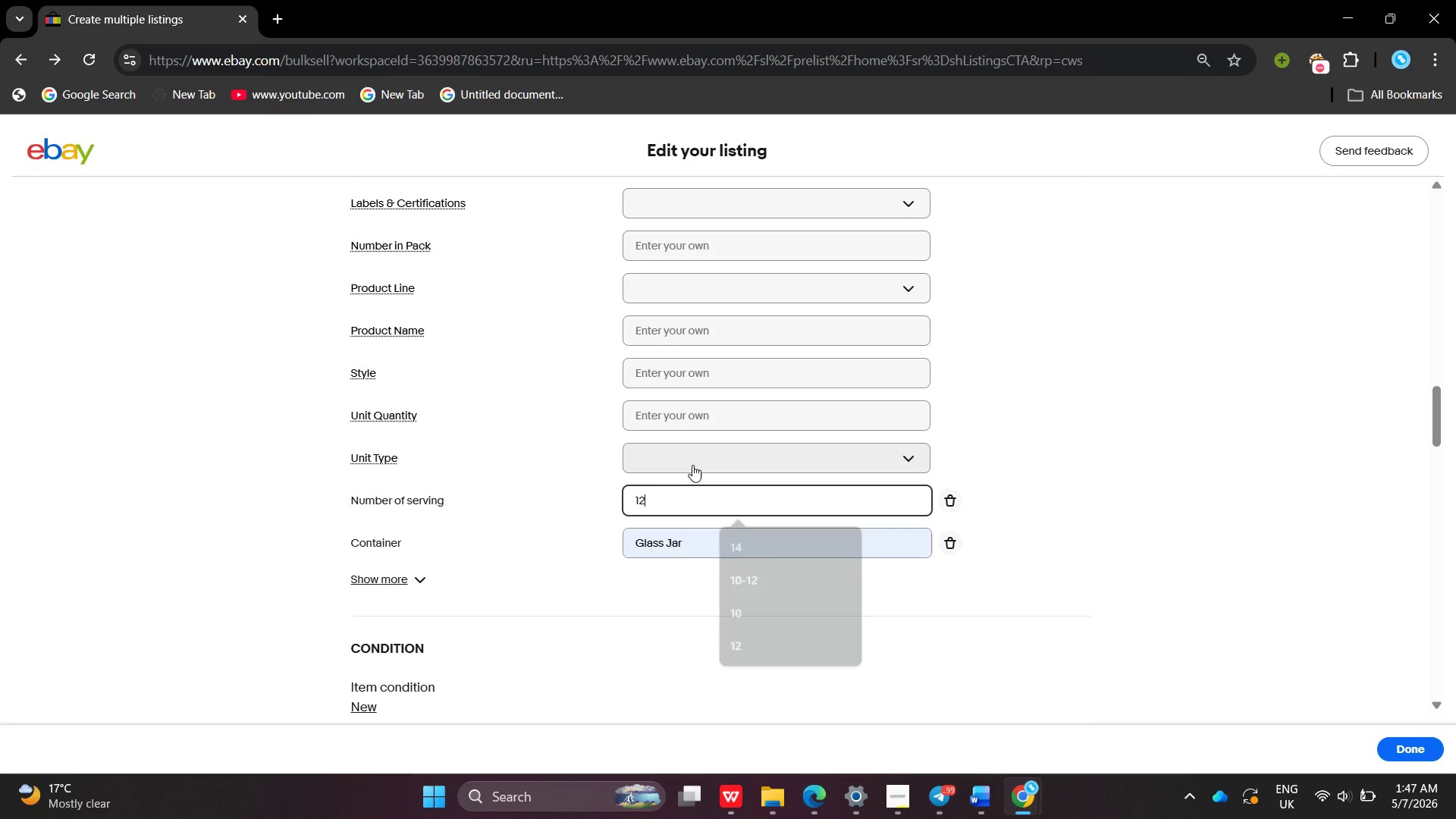 
key(2)
 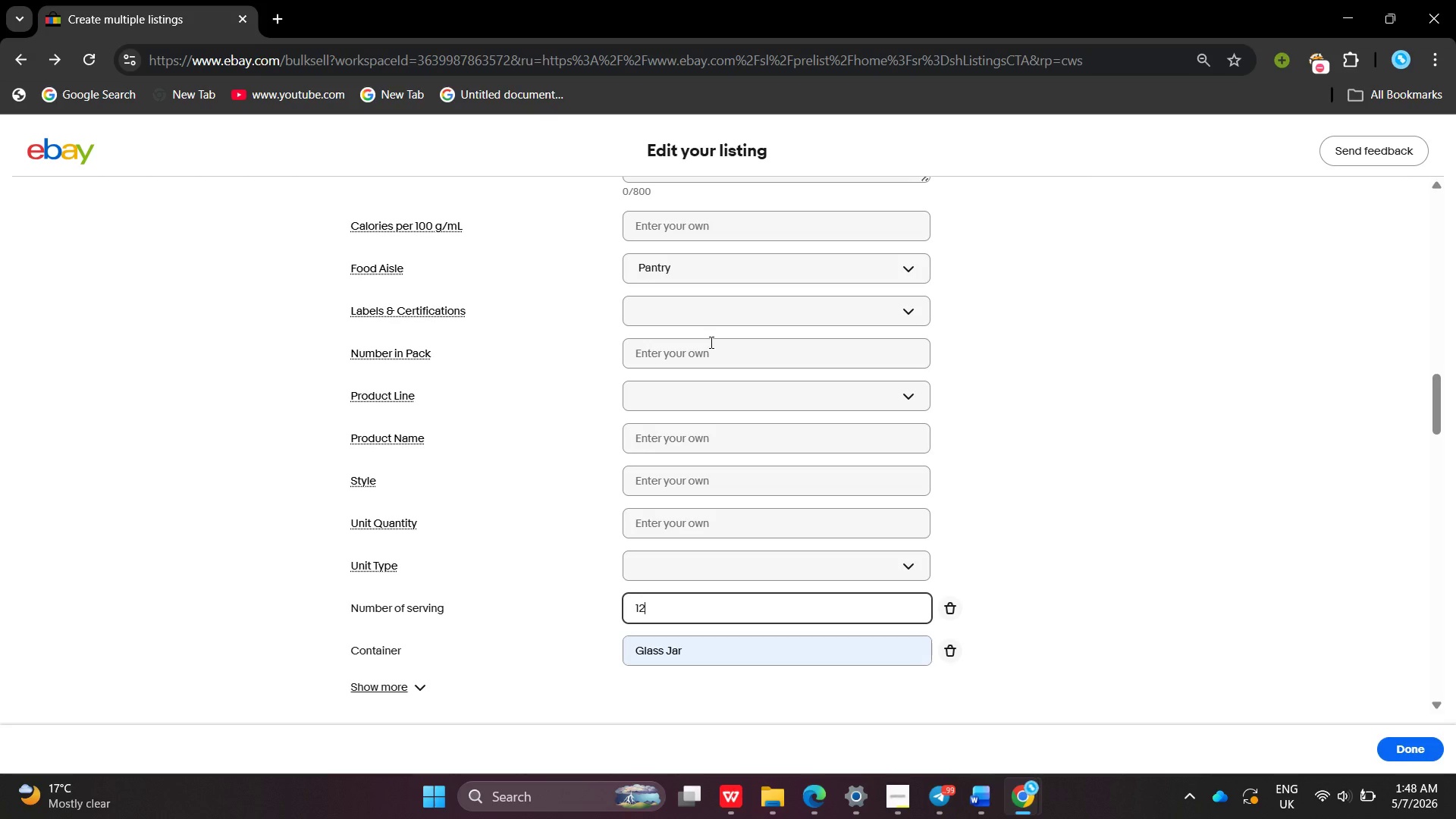 
wait(41.02)
 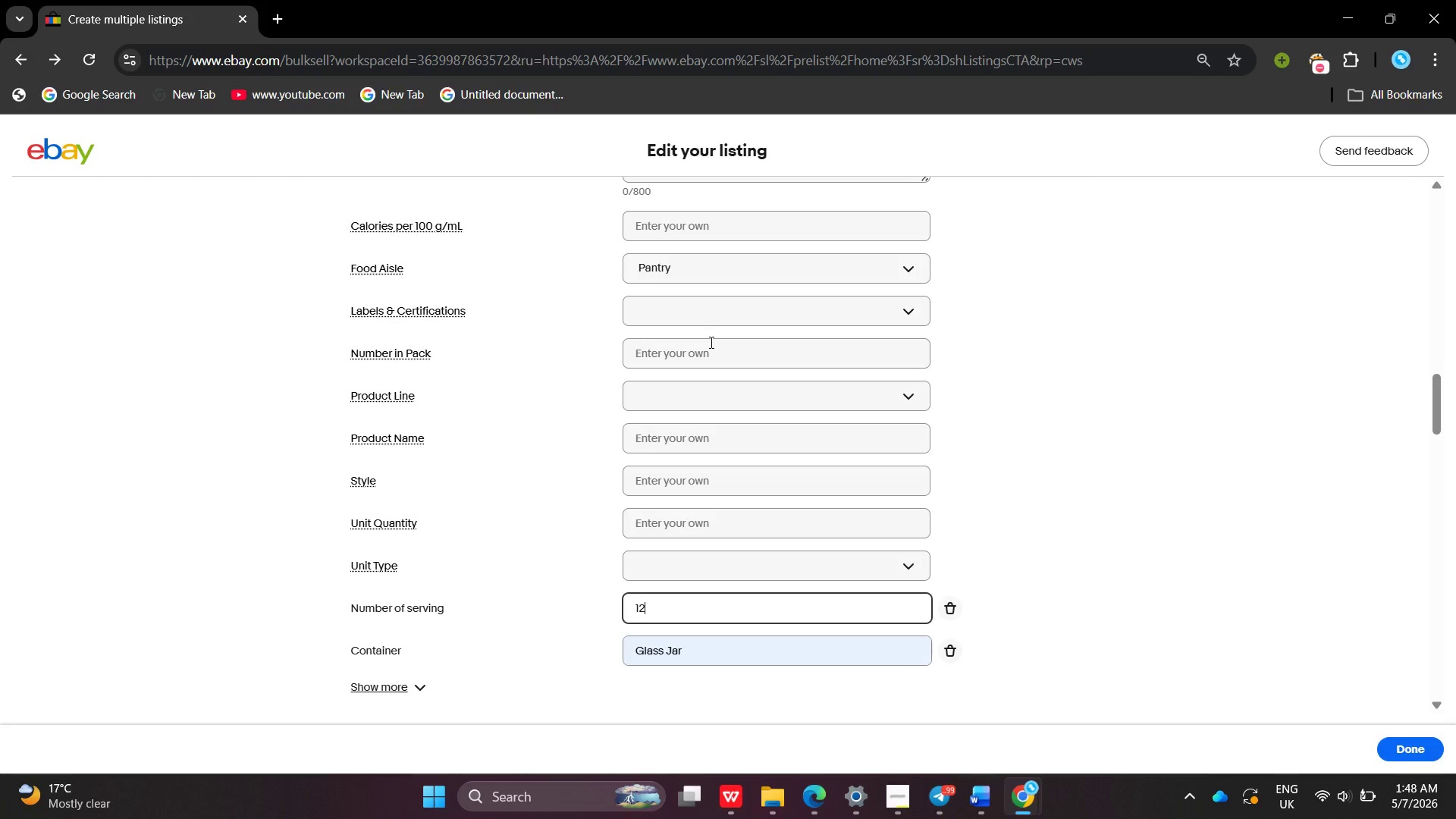 
left_click([400, 389])
 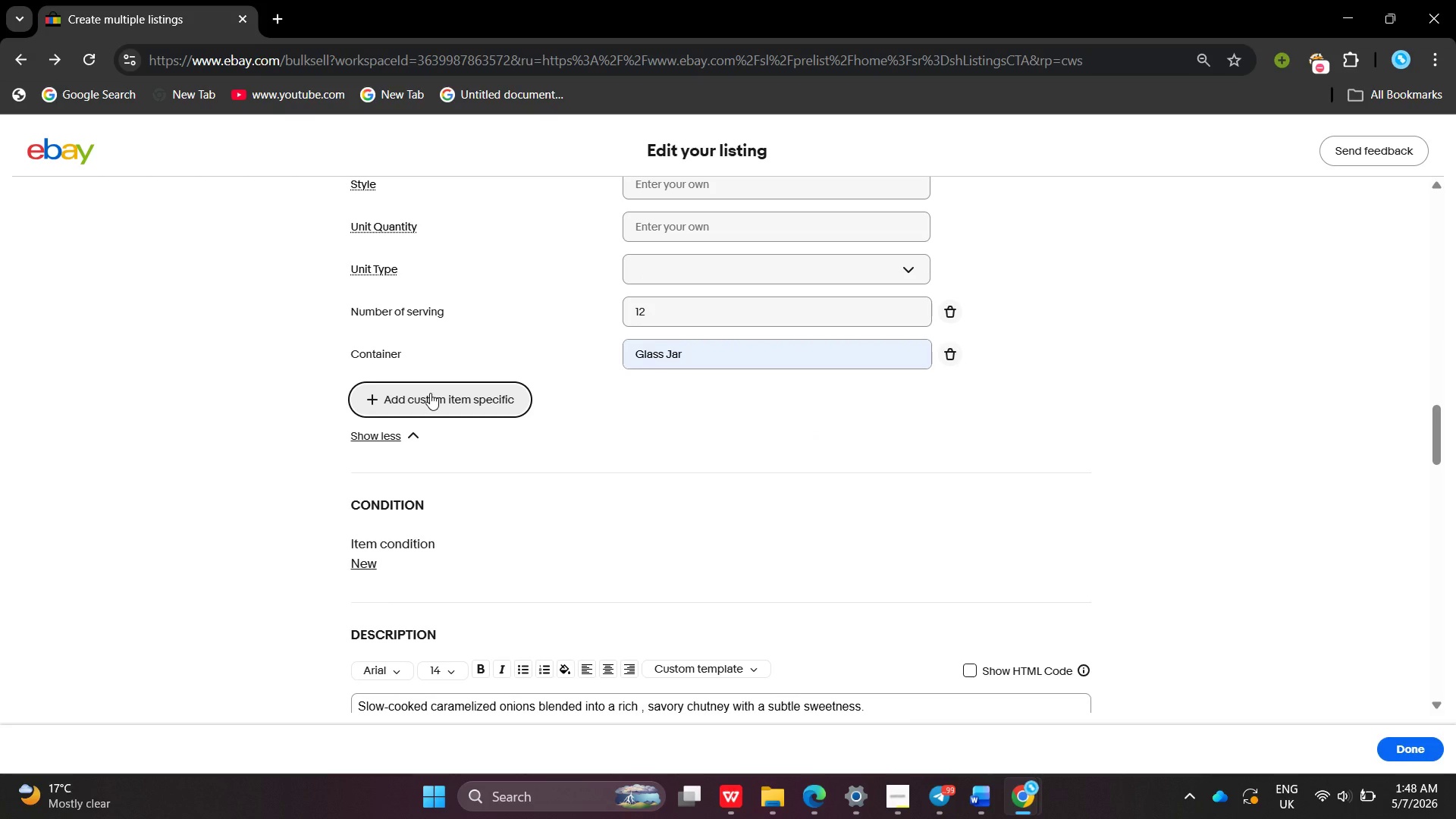 
left_click([430, 393])
 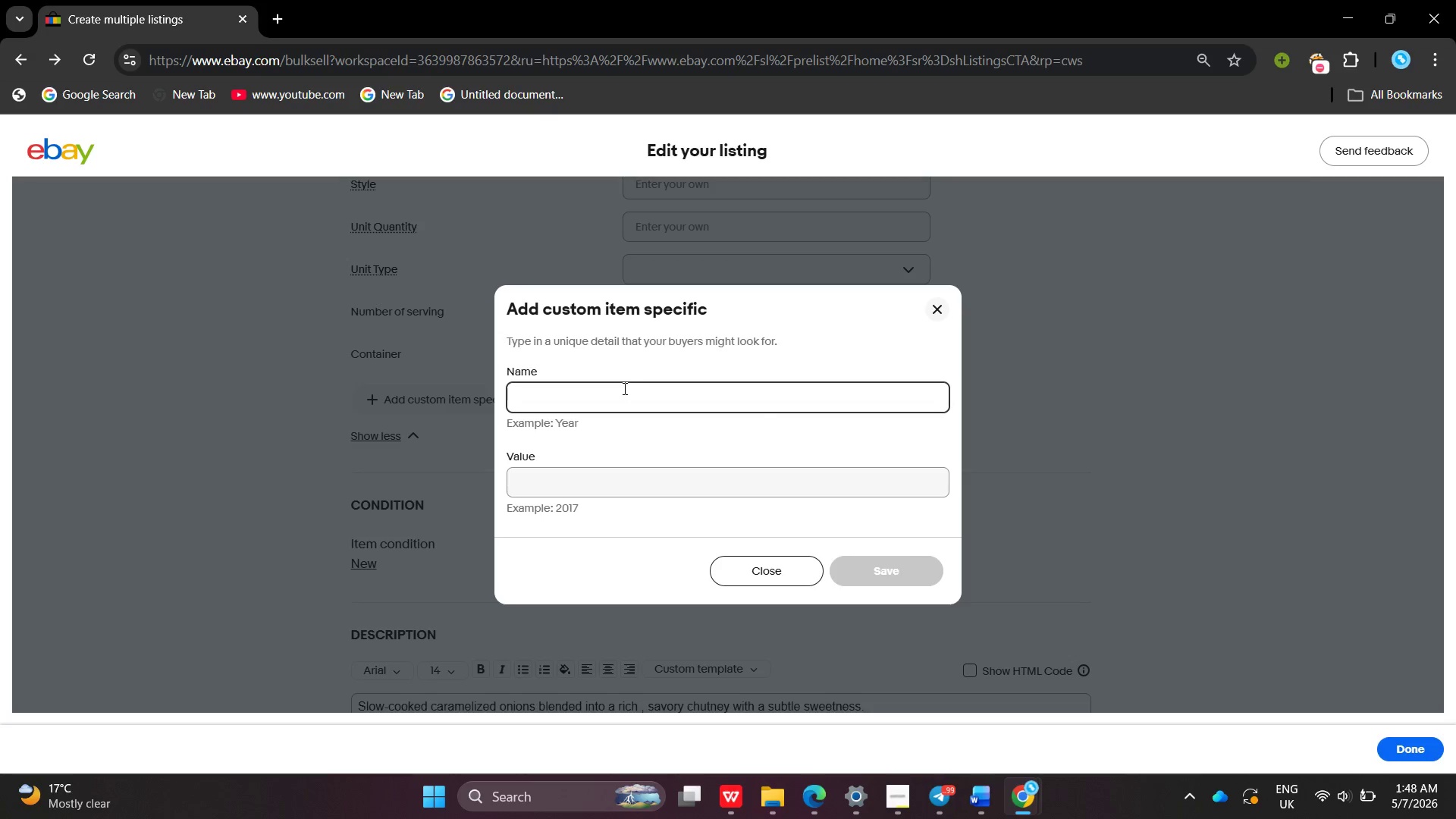 
left_click([623, 388])
 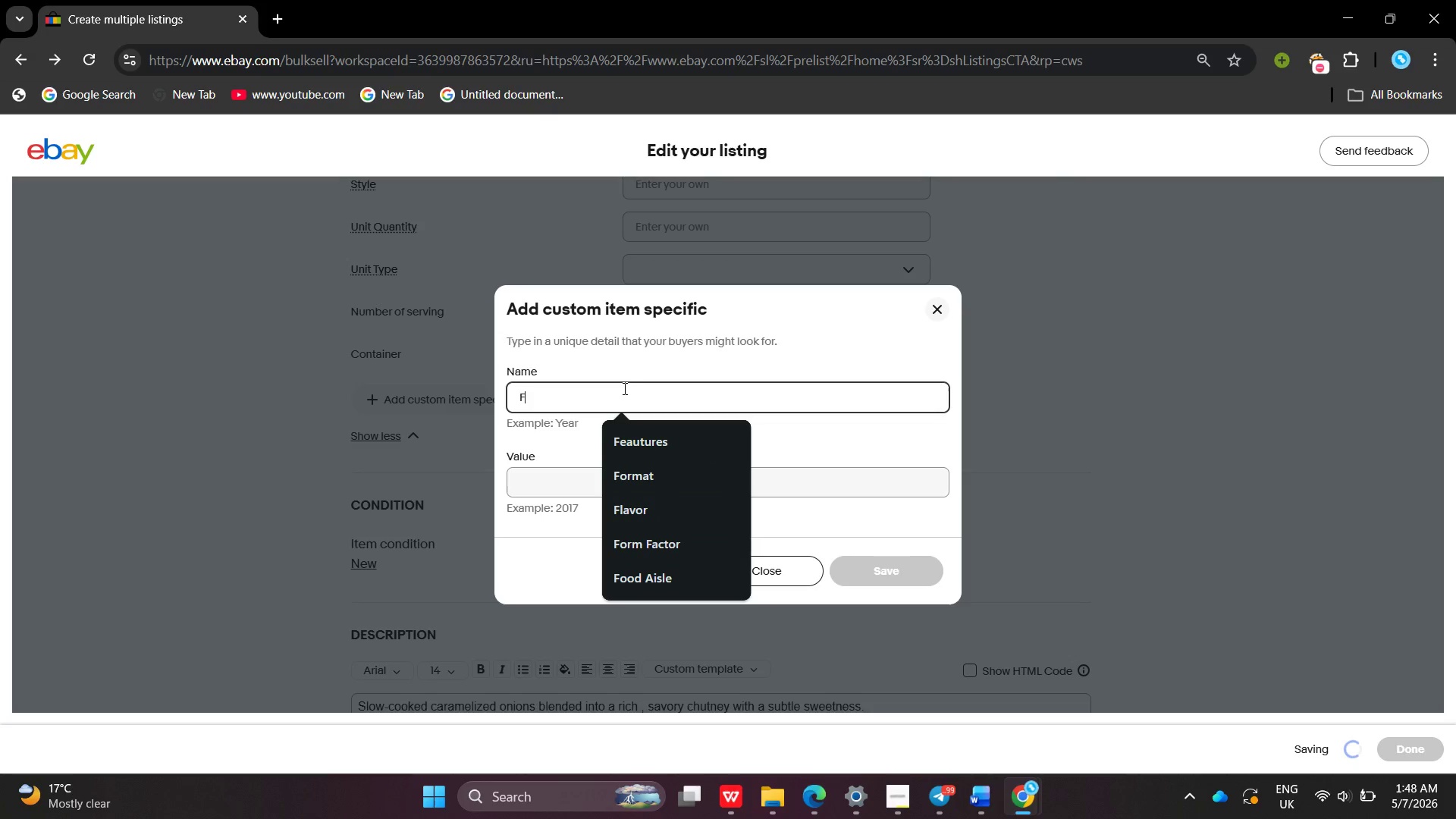 
key(Shift+ShiftLeft)
 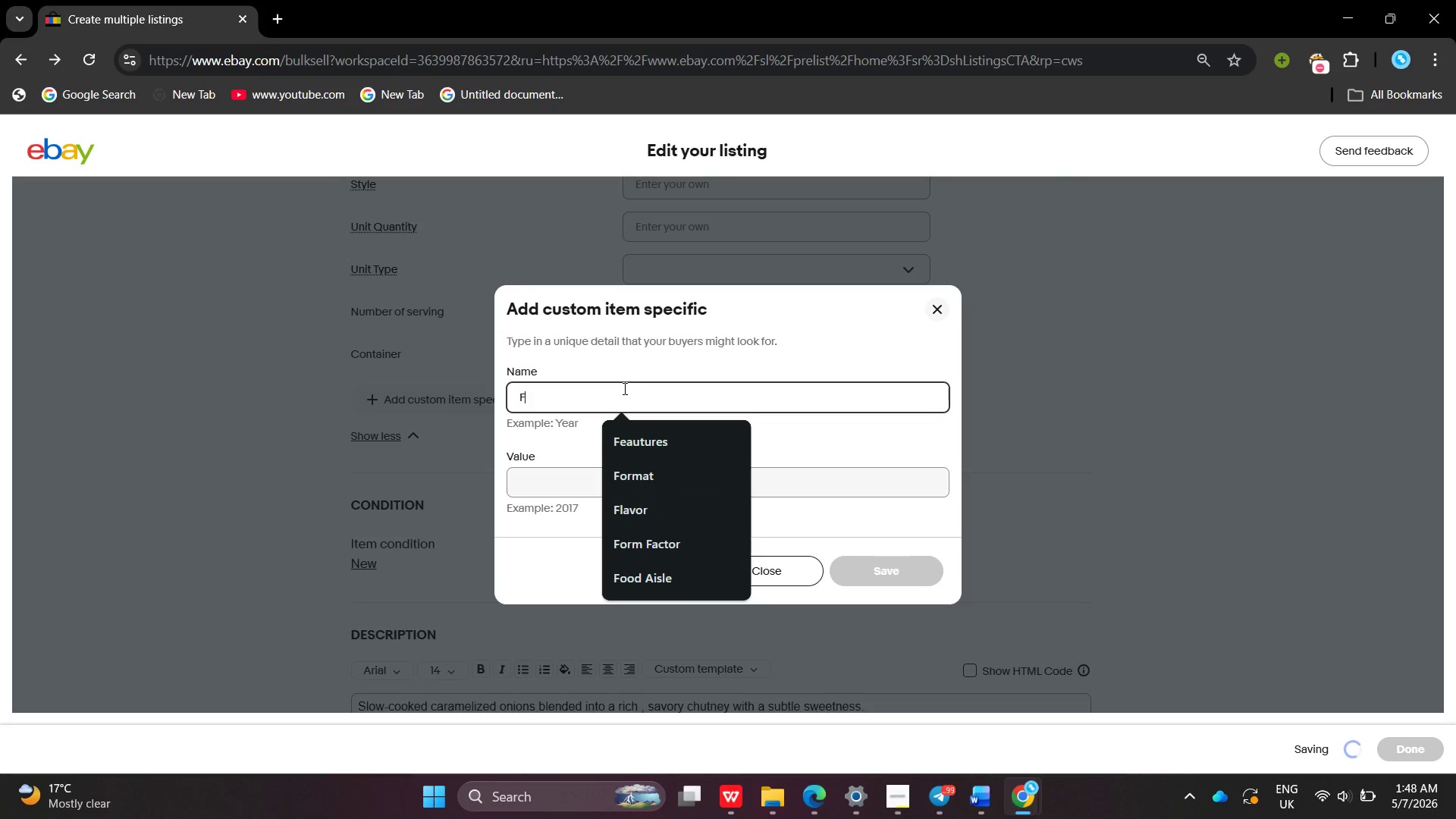 
key(Shift+F)
 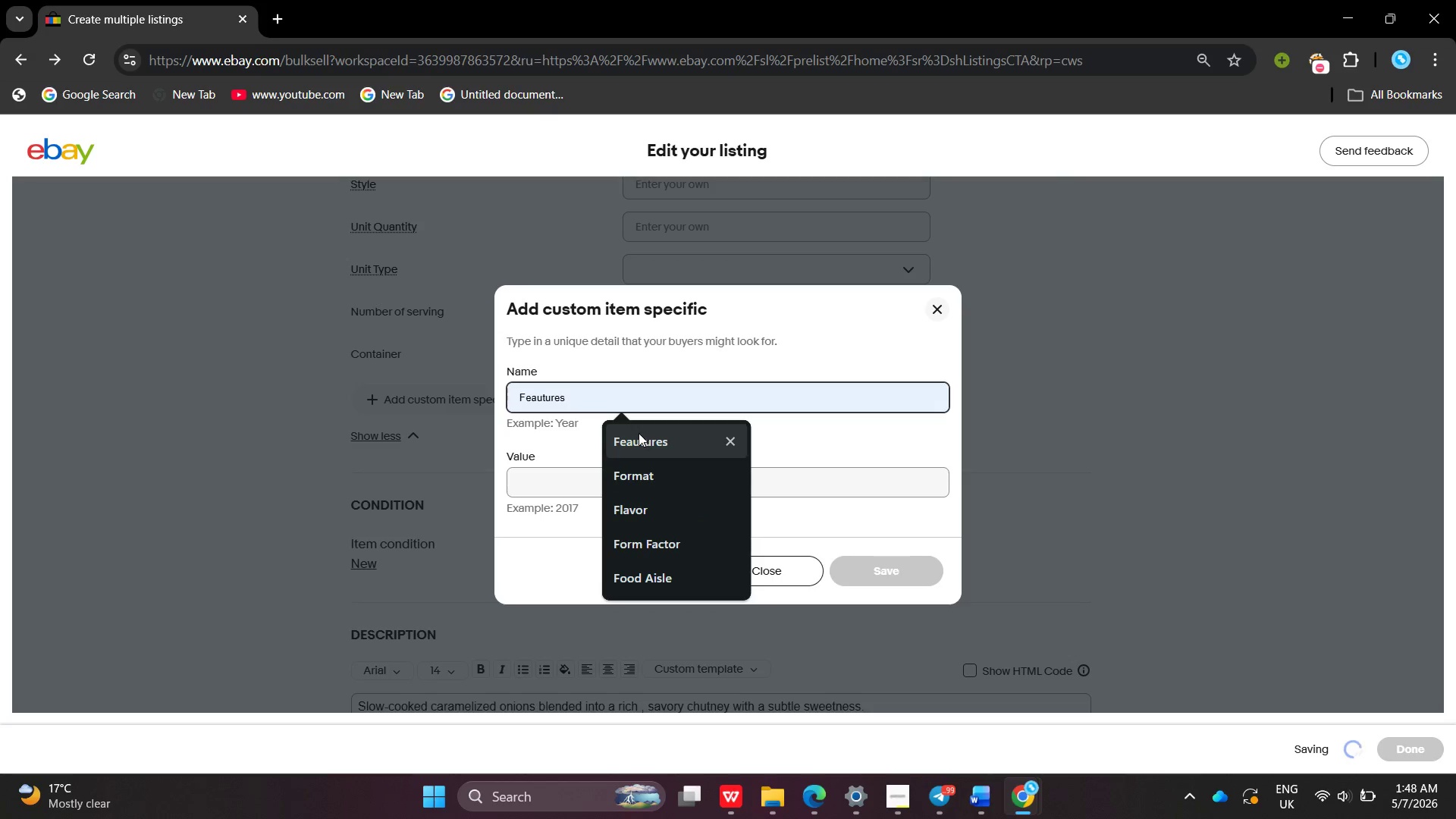 
left_click([639, 434])
 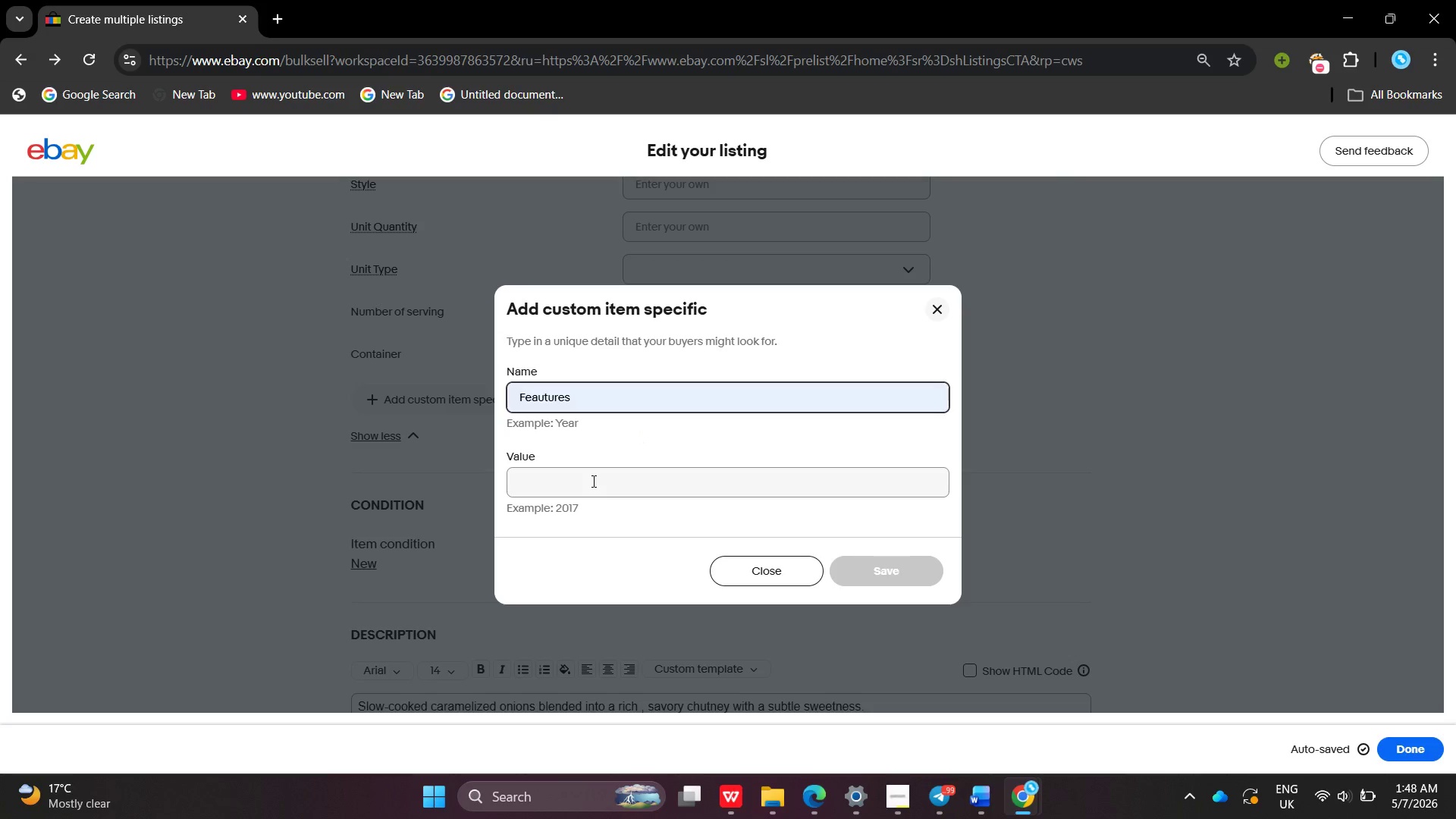 
left_click([592, 481])
 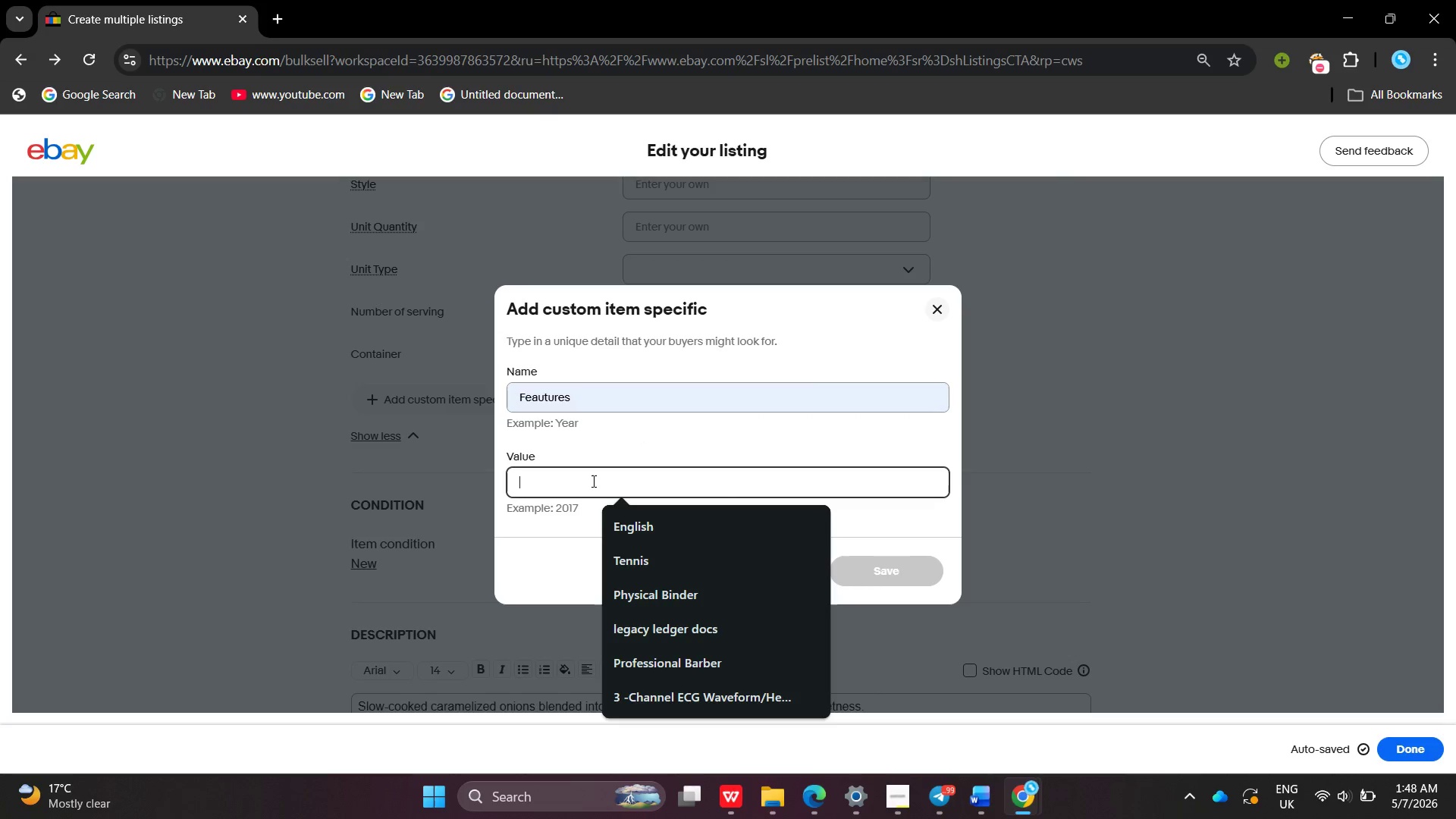 
type(Assoeetd )
key(Backspace)
key(Backspace)
key(Backspace)
key(Backspace)
key(Backspace)
type(rted , Small-Batch , Artisan)
 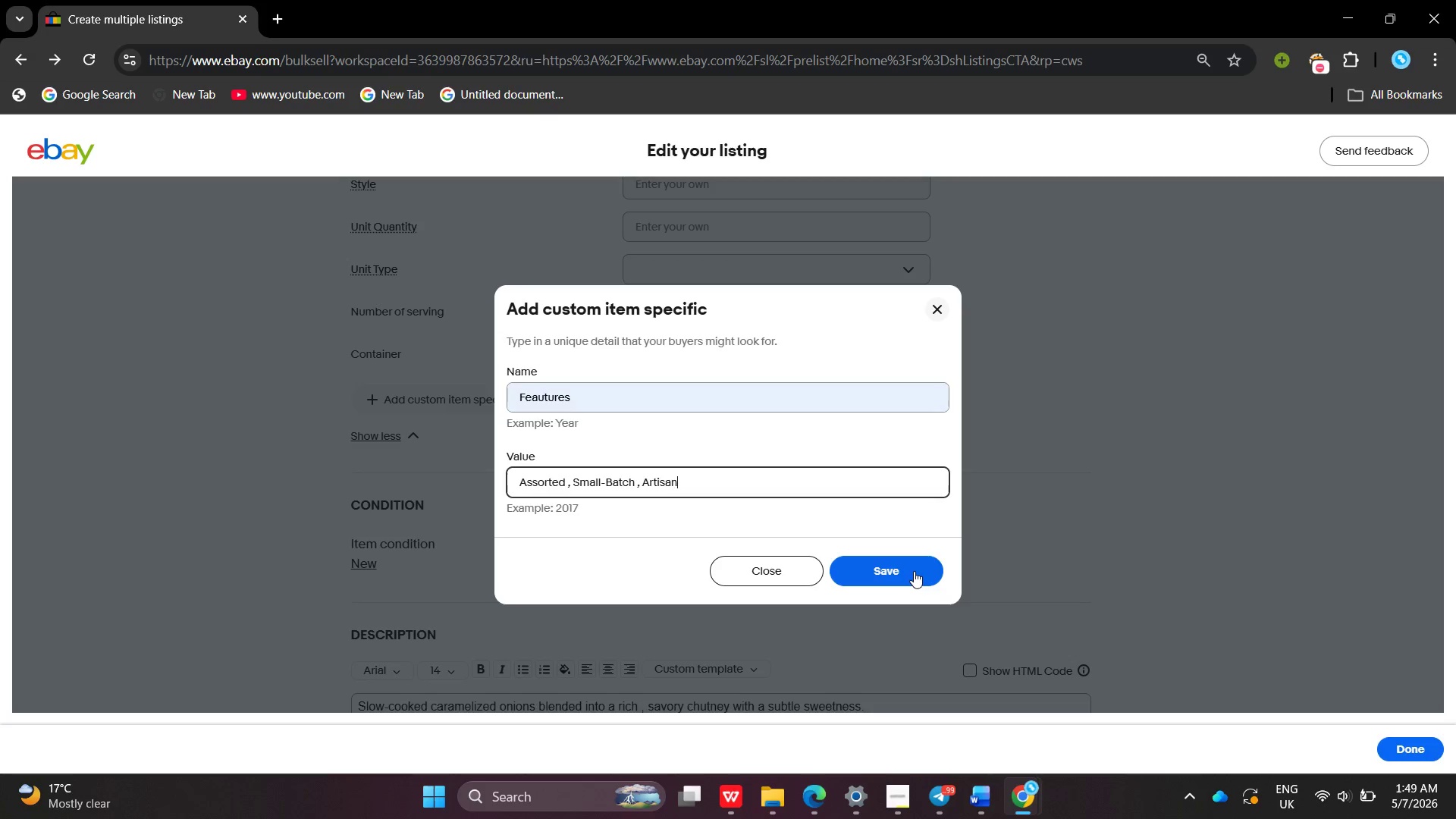 
left_click([914, 571])
 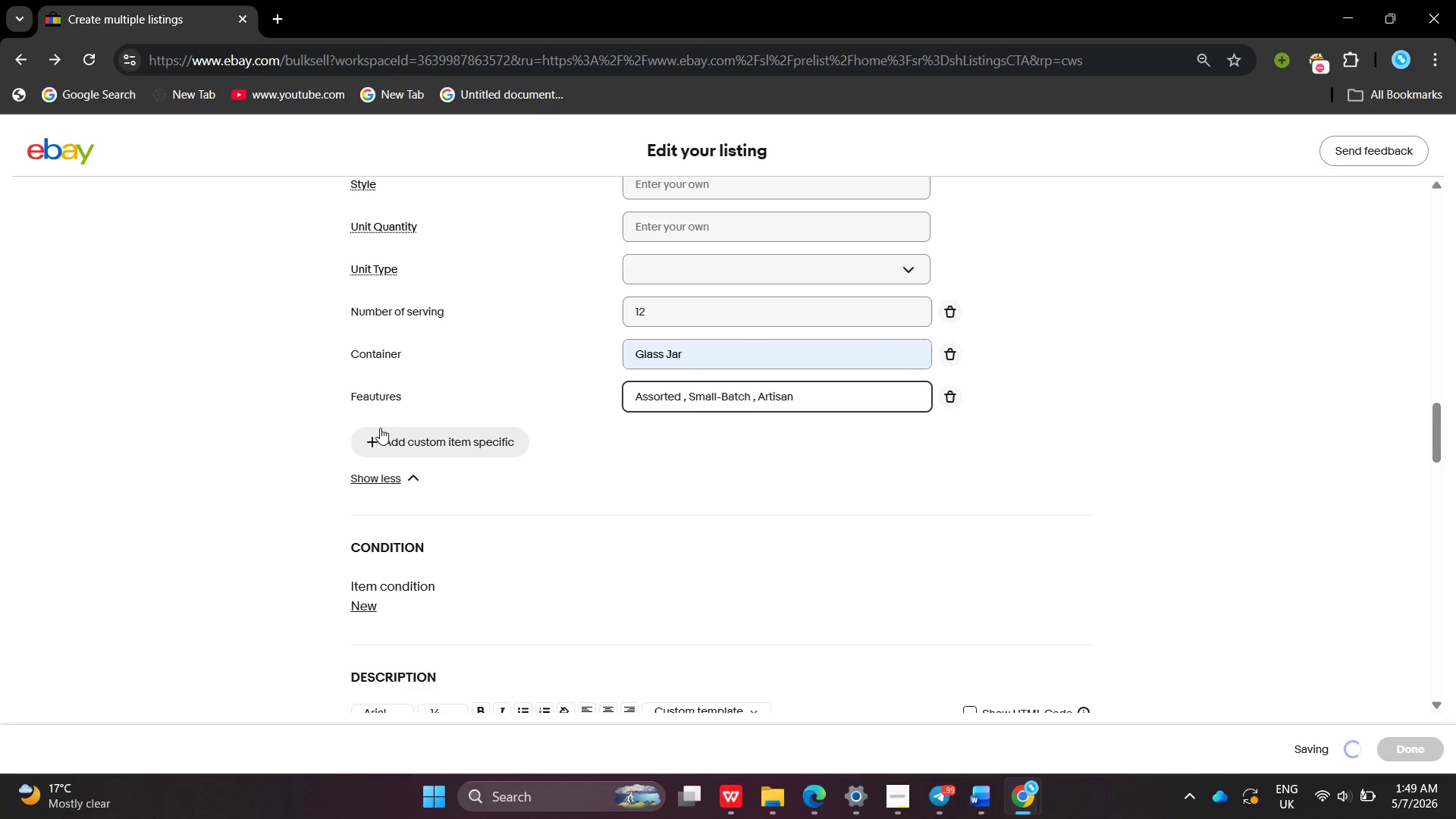 
left_click([380, 428])
 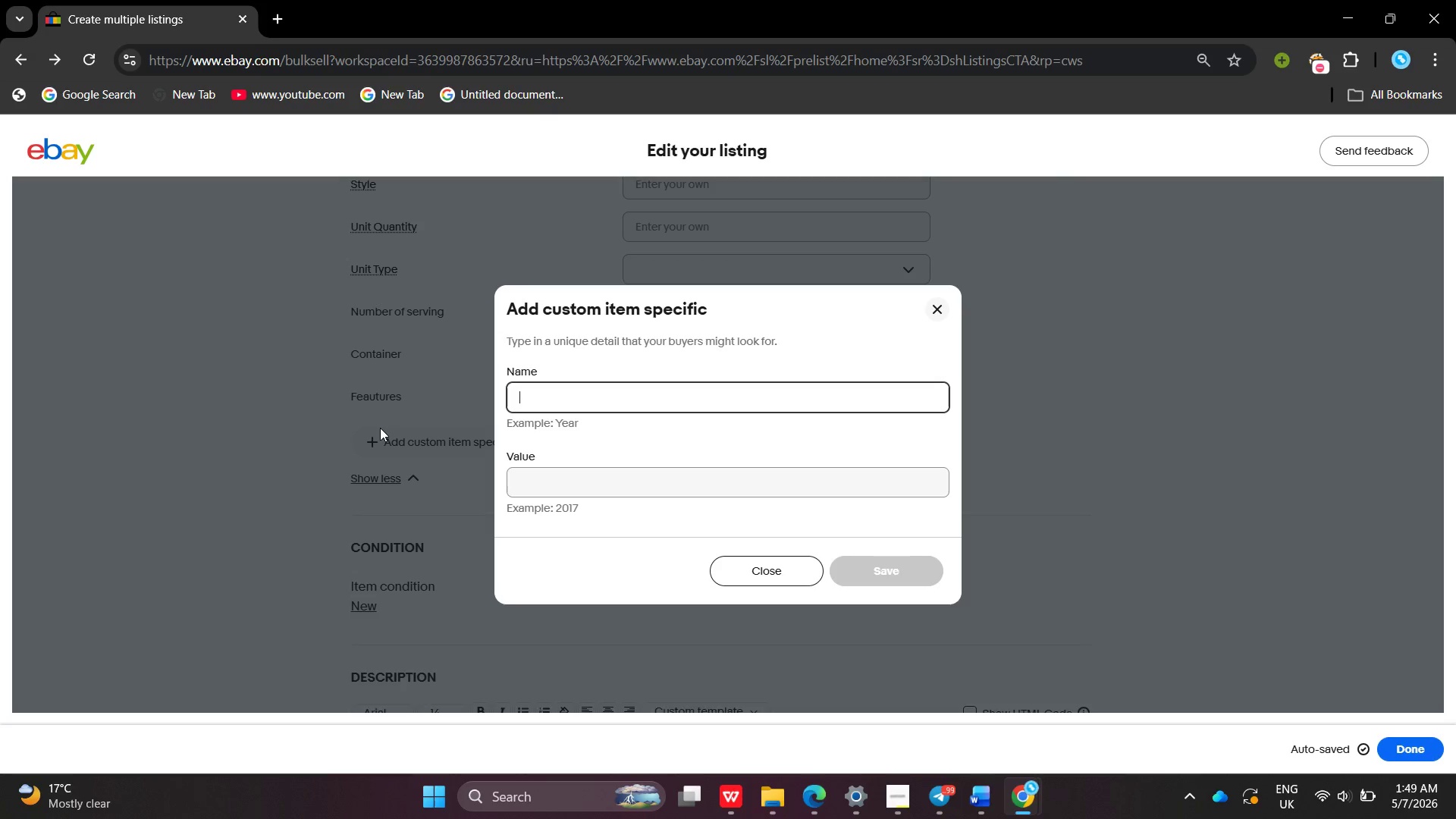 
key(Shift+ShiftLeft)
 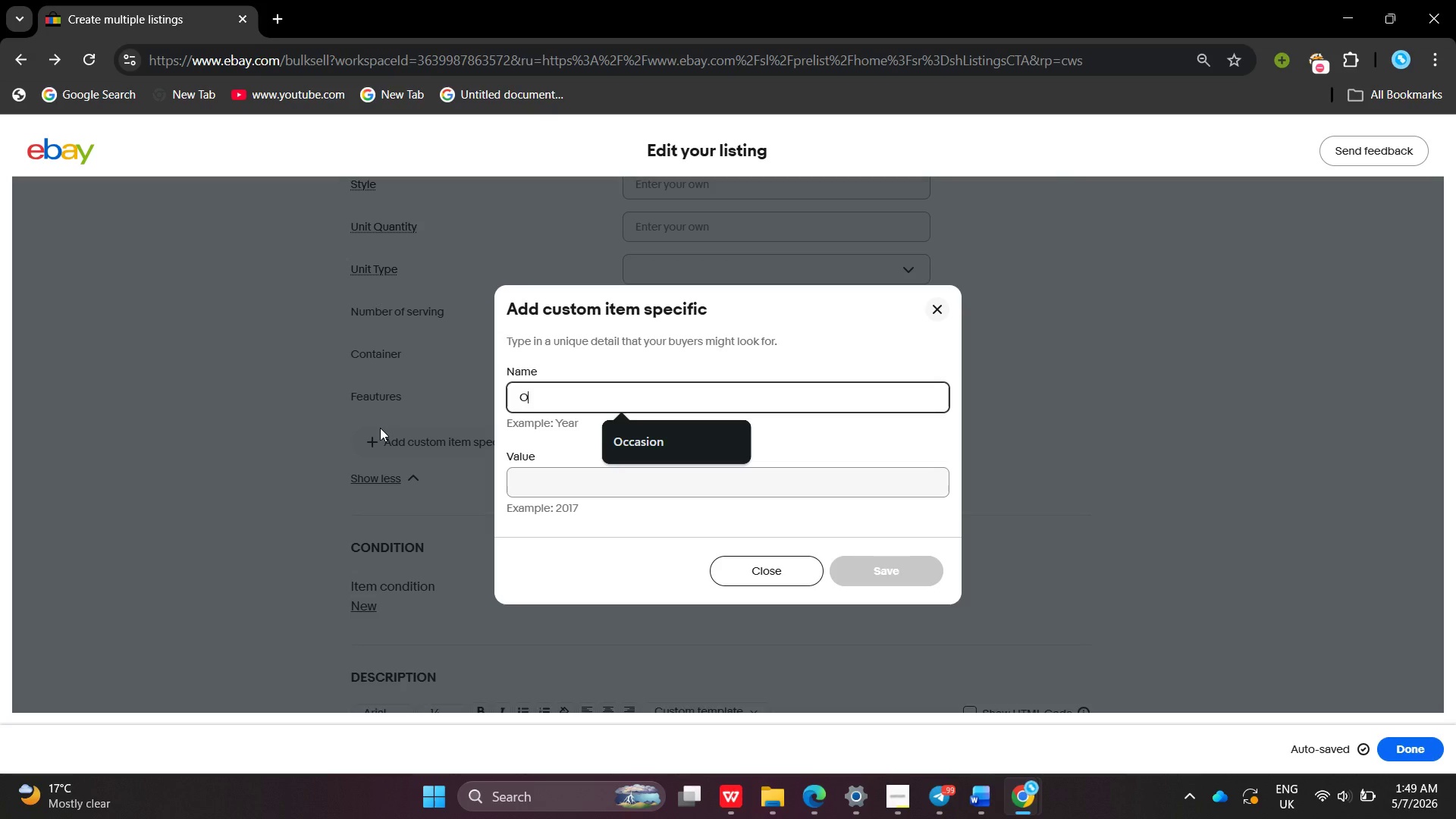 
key(Shift+O)
 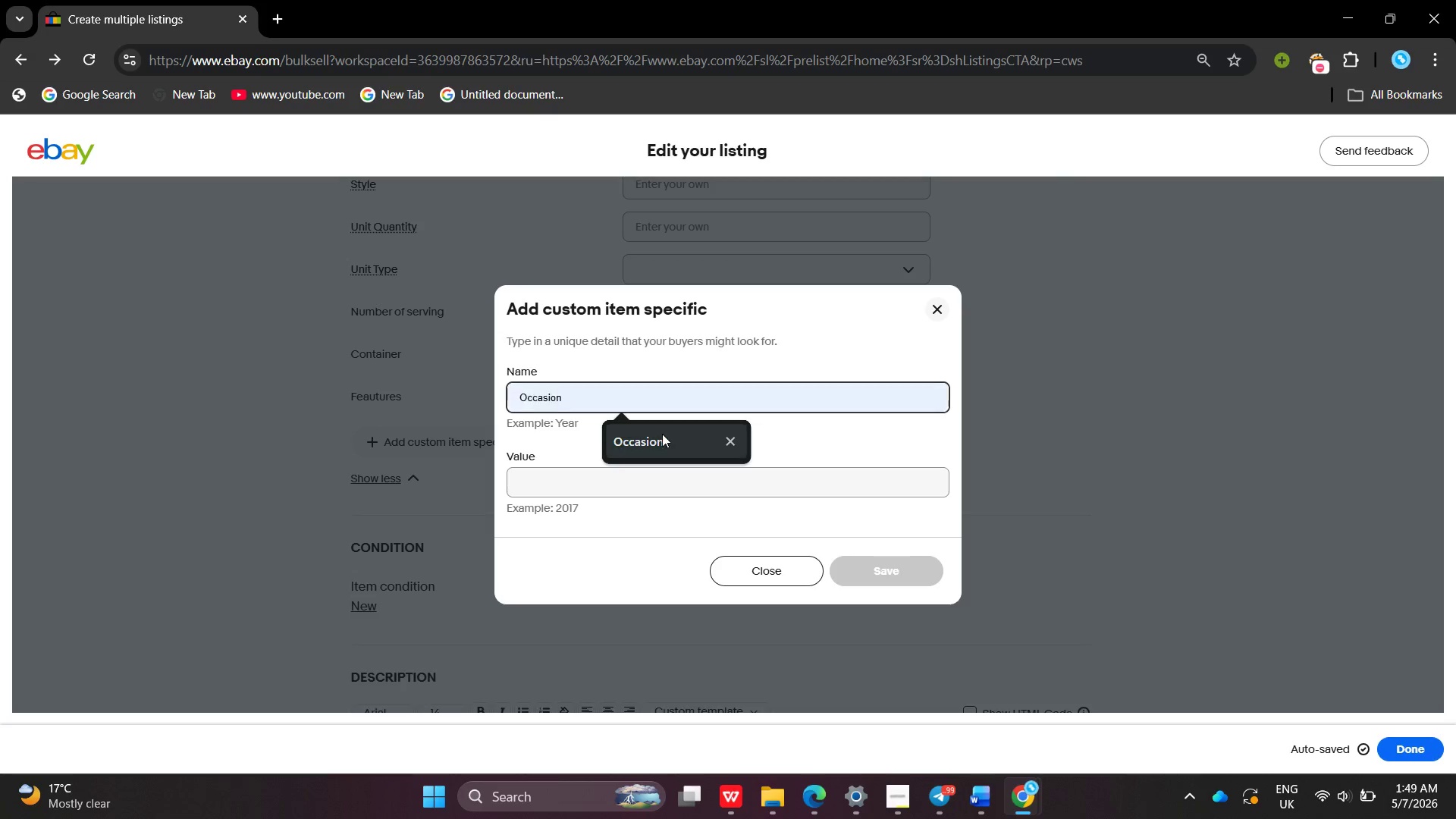 
left_click([662, 435])
 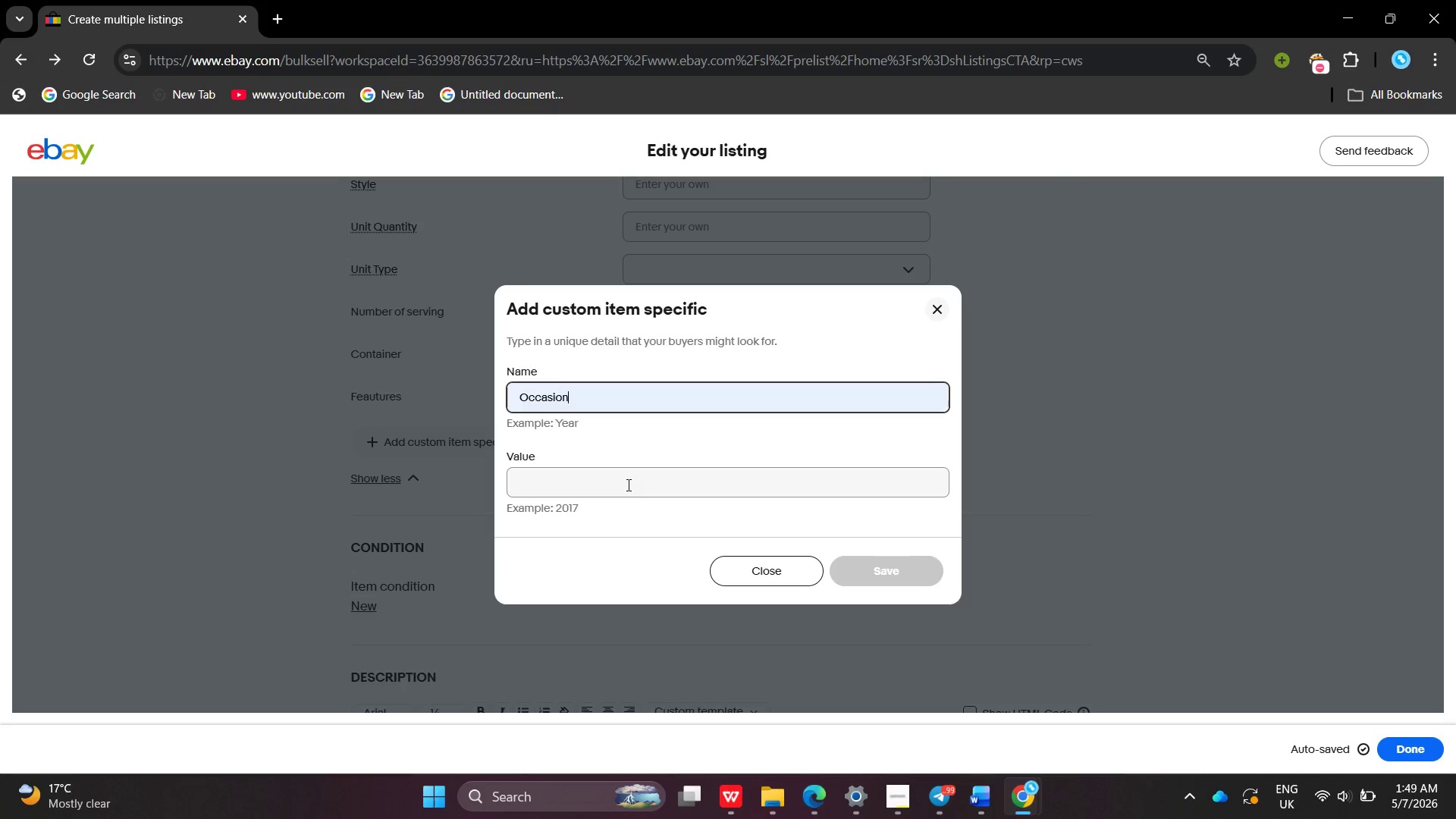 
left_click([627, 485])
 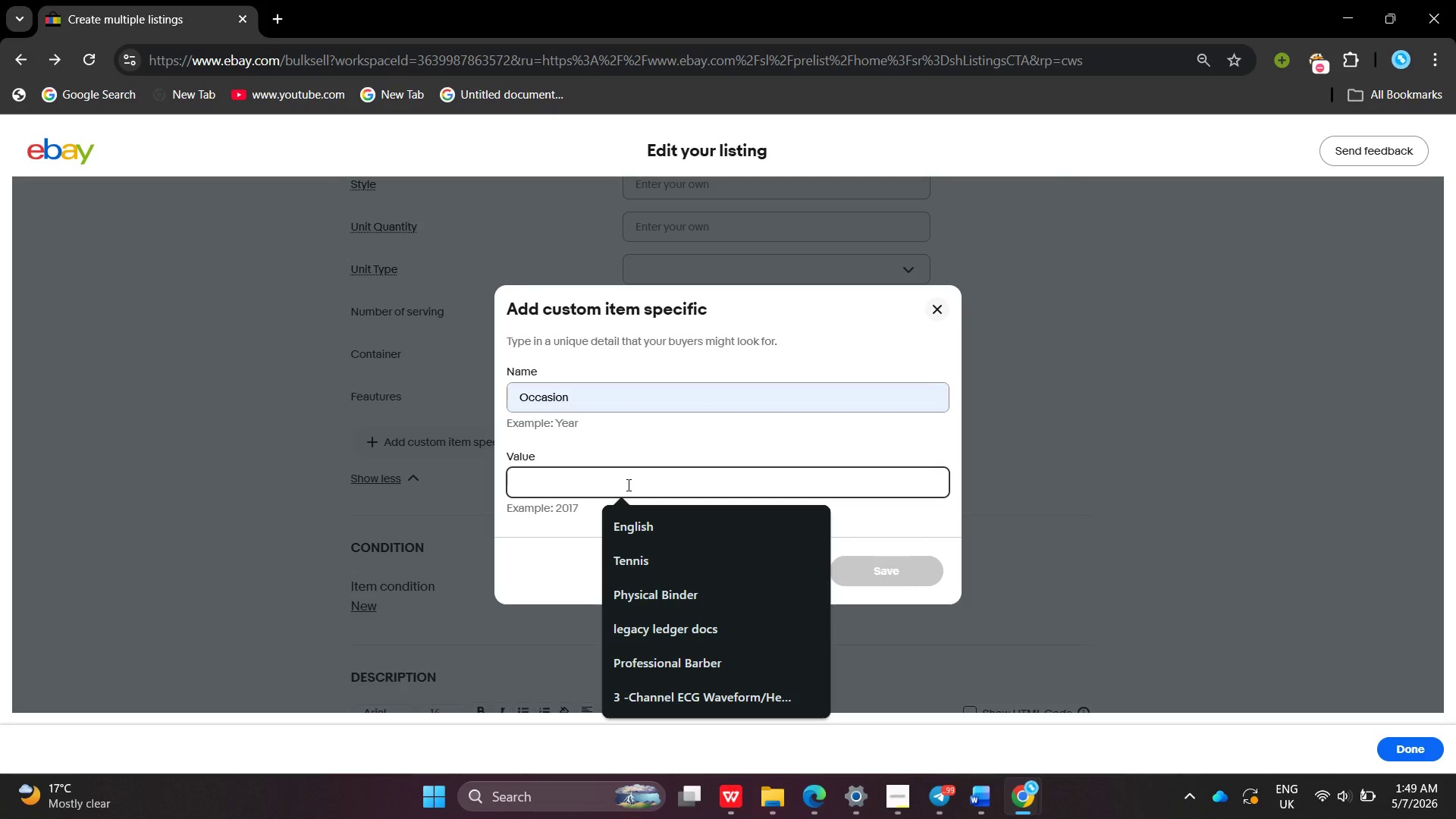 
type(Gift)
 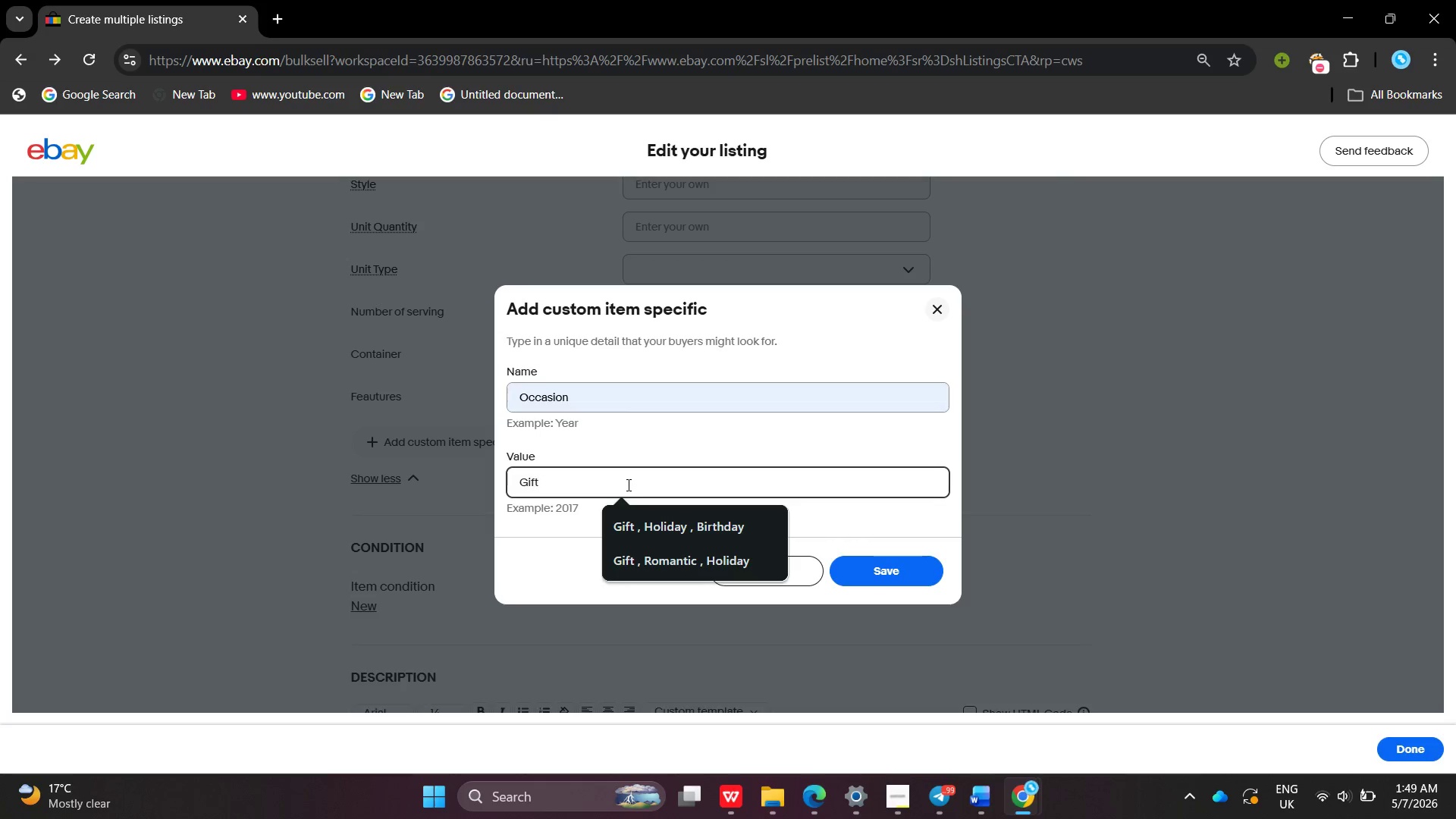 
left_click([654, 522])
 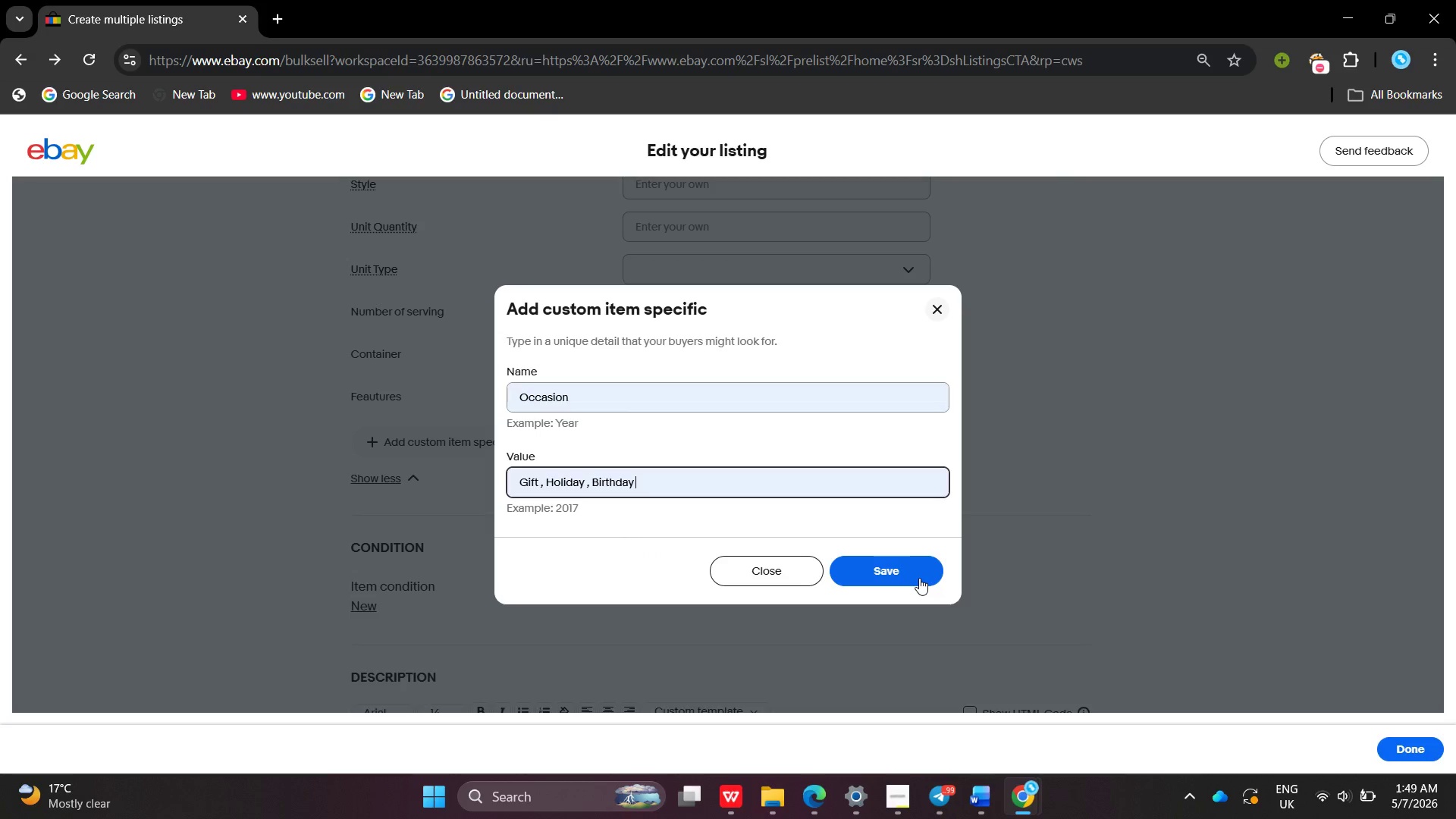 
left_click([919, 578])
 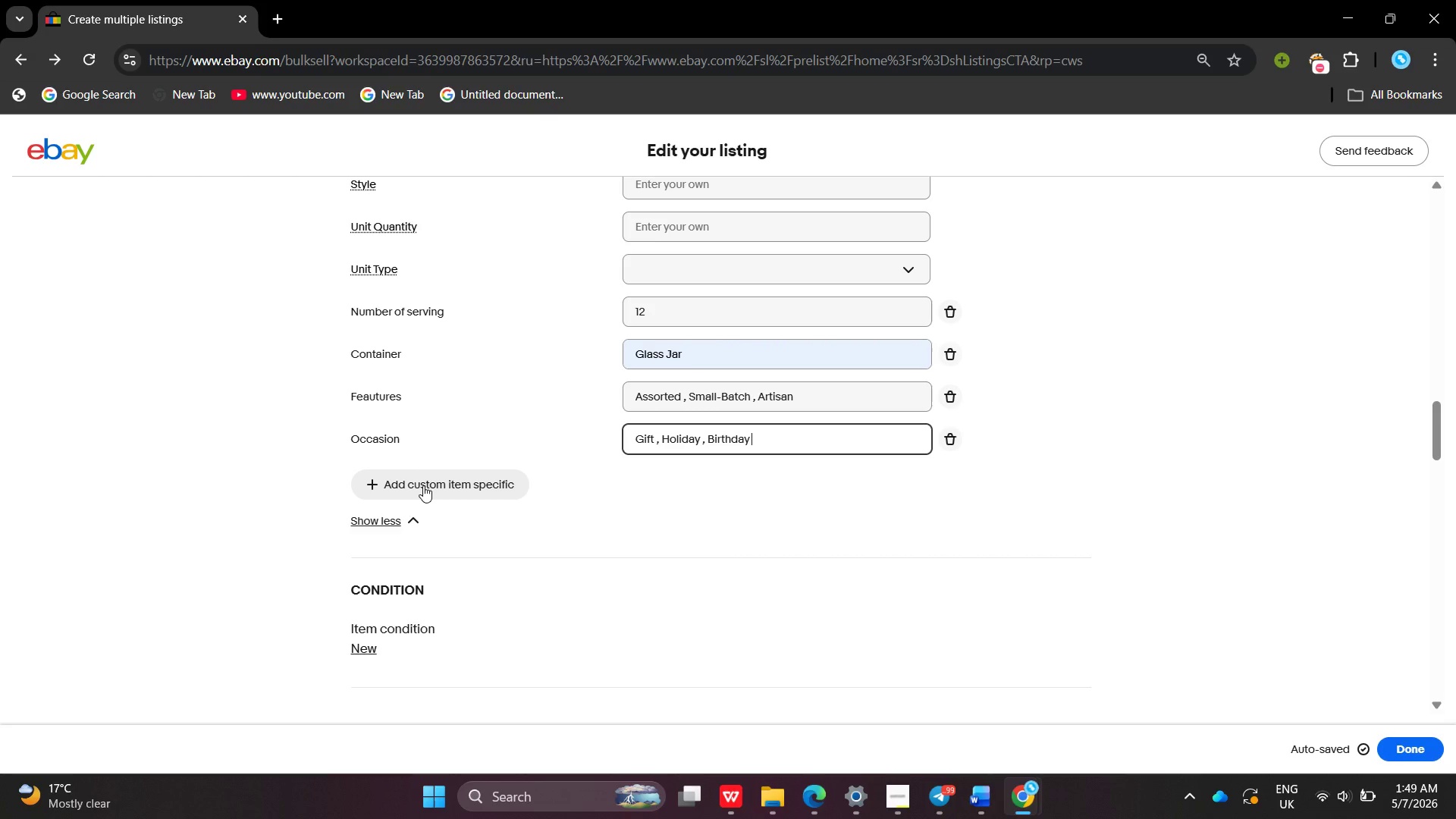 
wait(10.86)
 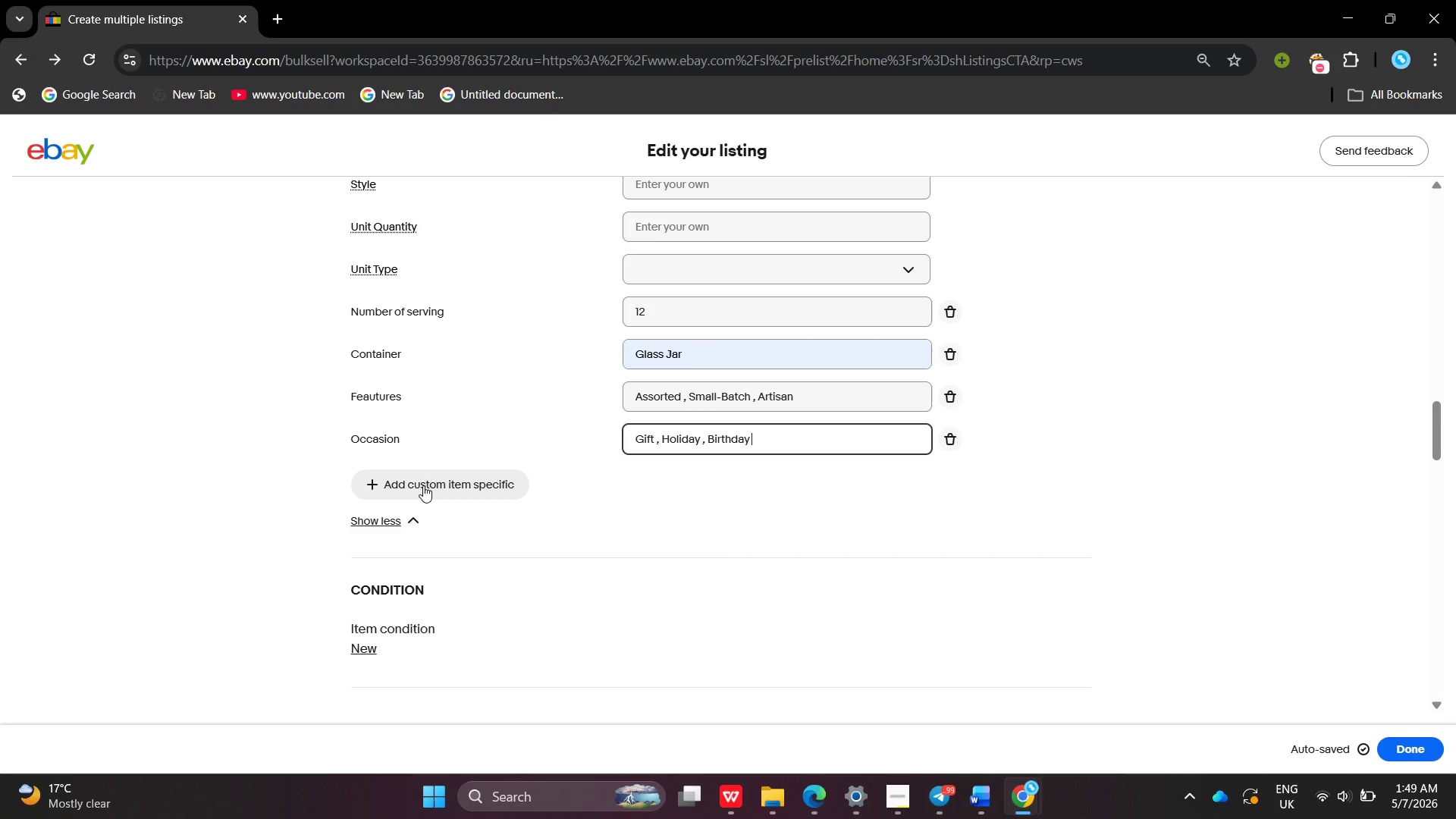 
left_click_drag(start_coordinate=[557, 537], to_coordinate=[299, 397])
 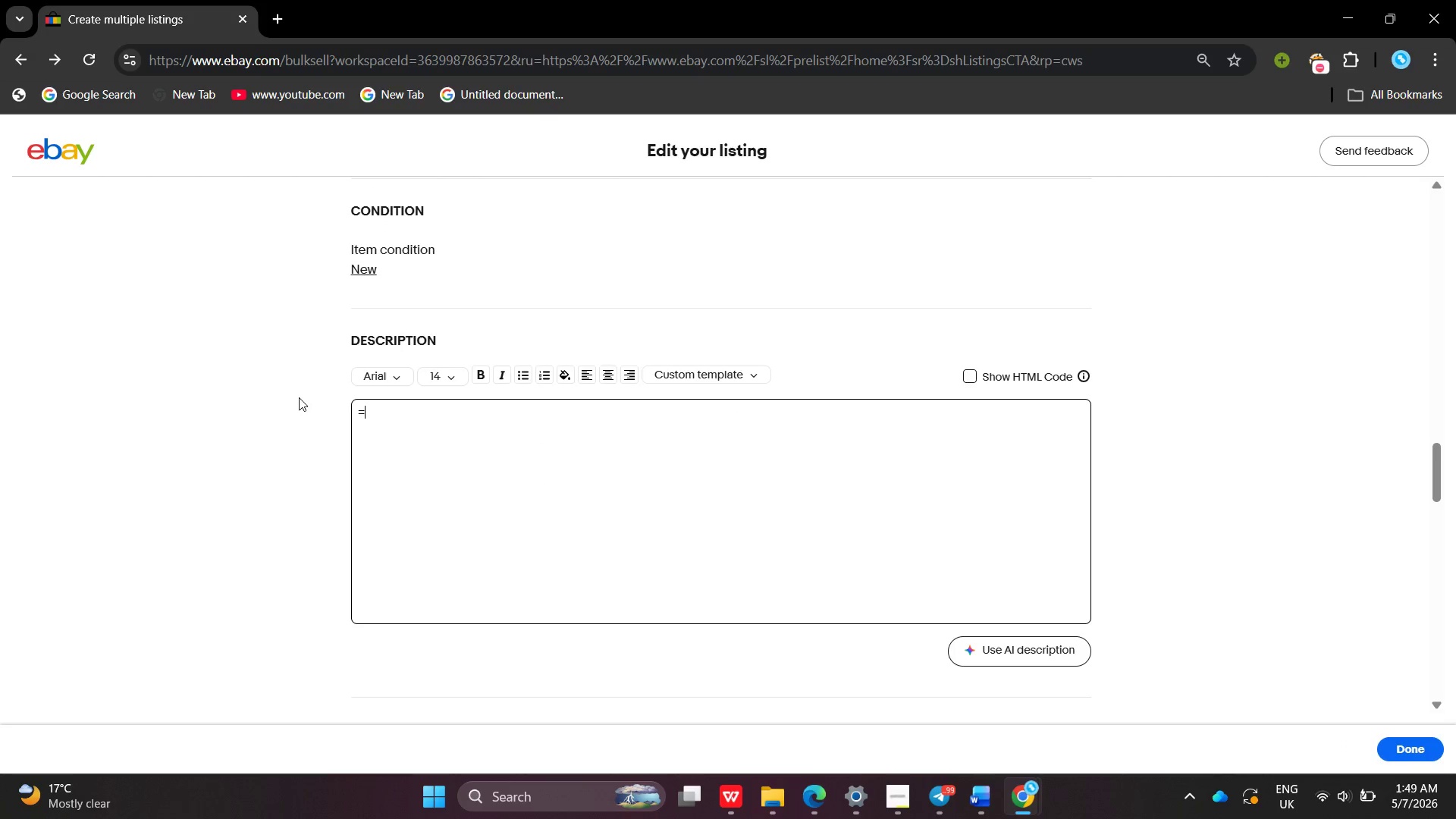 
key(Equal)
 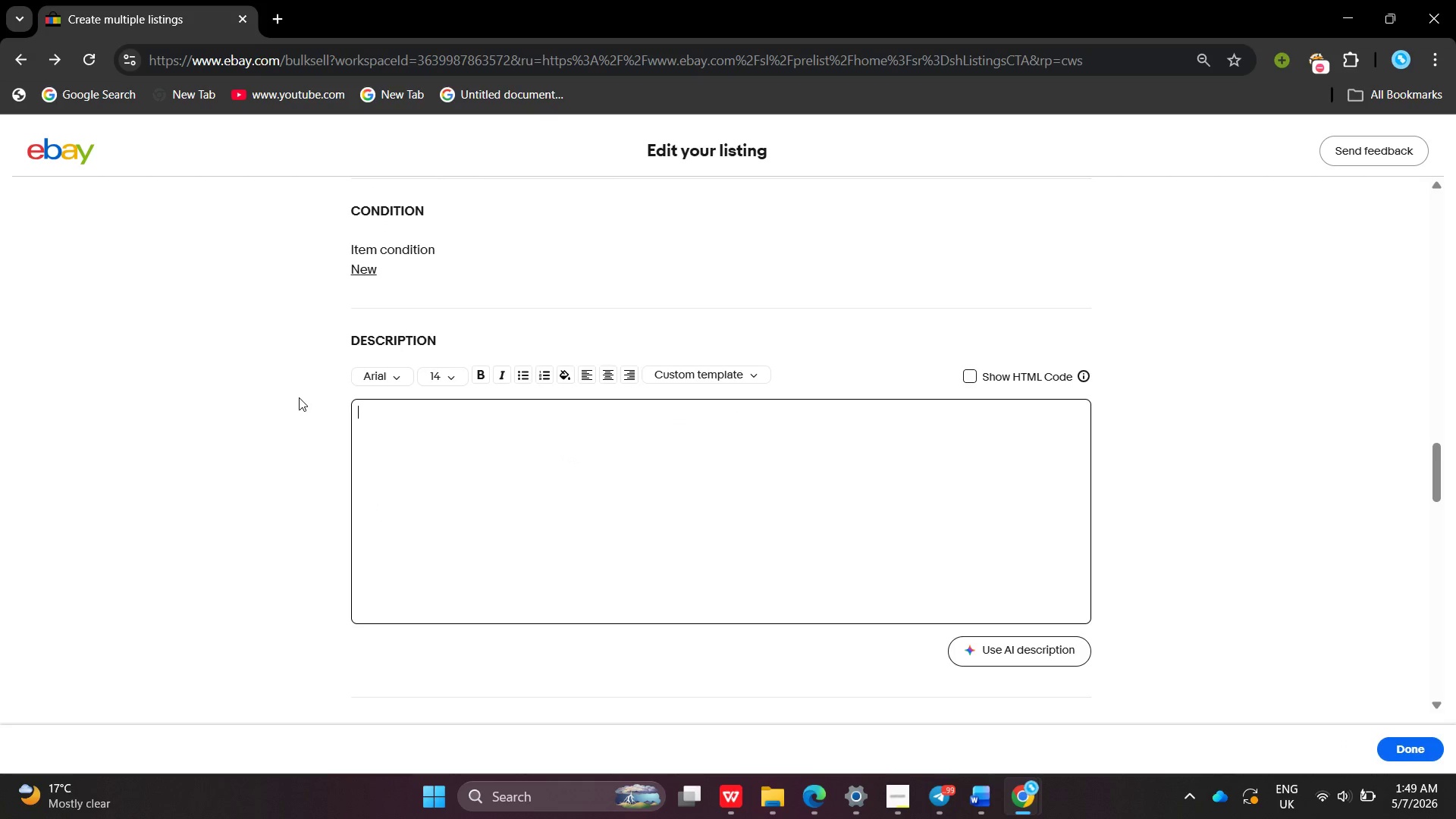 
key(Backspace)
 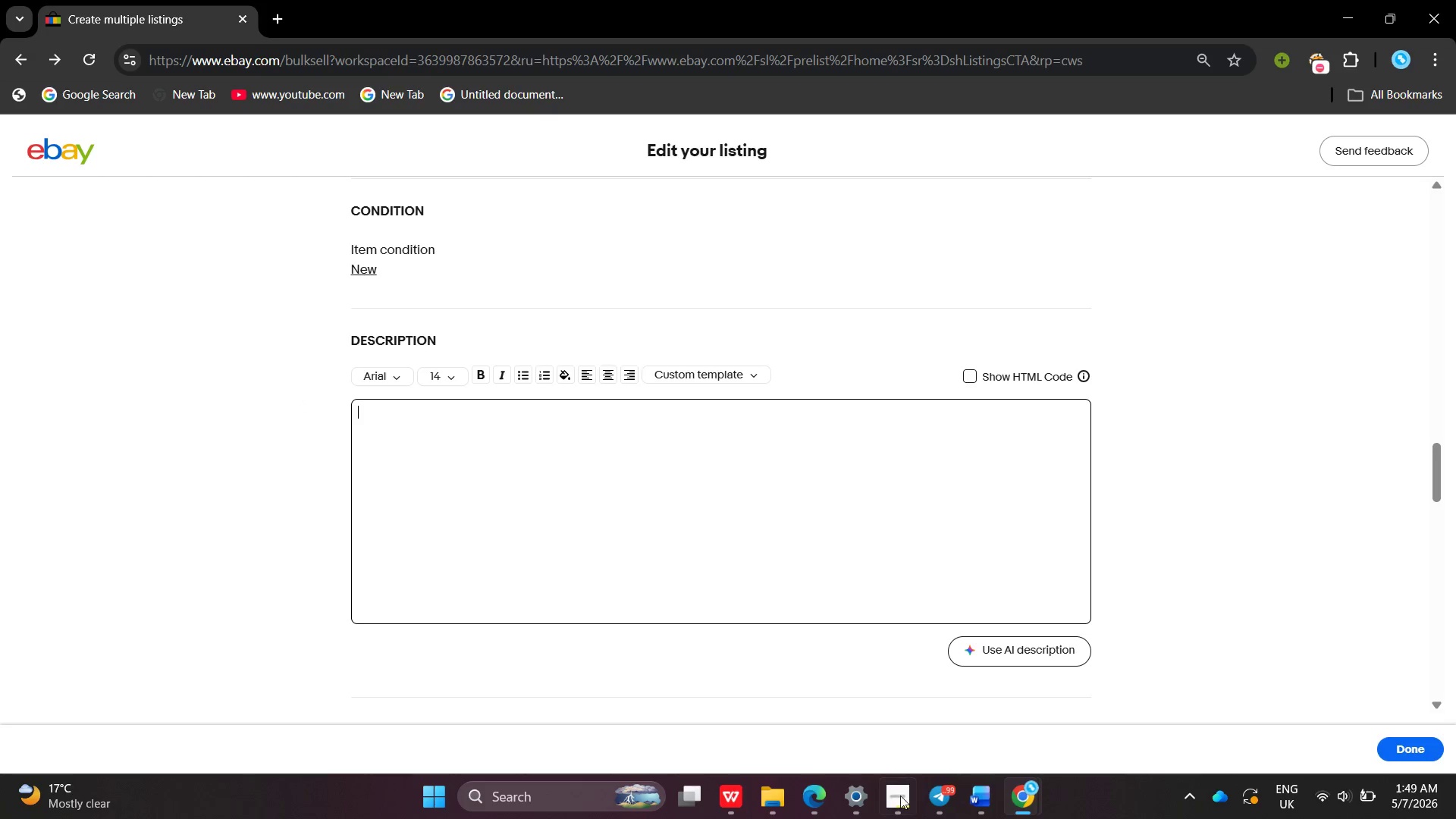 
left_click([900, 795])